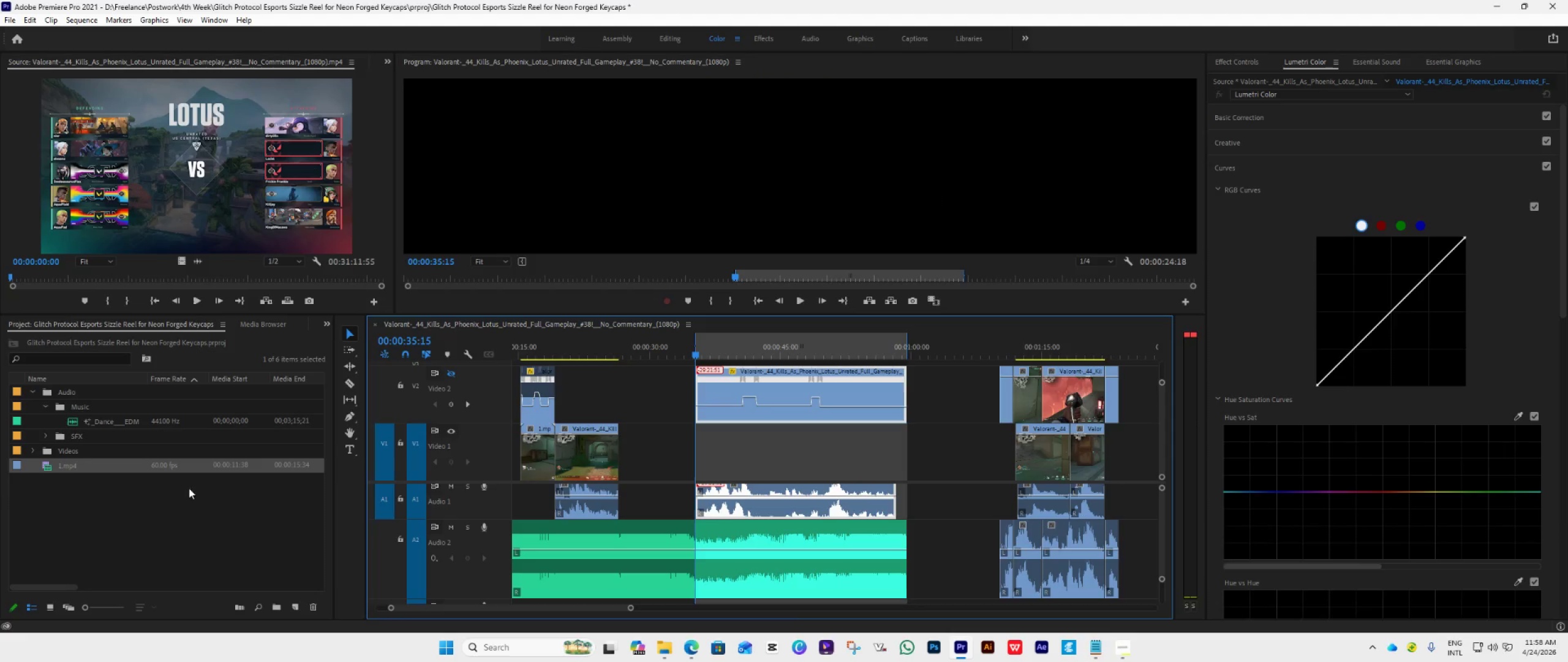 
double_click([178, 489])
 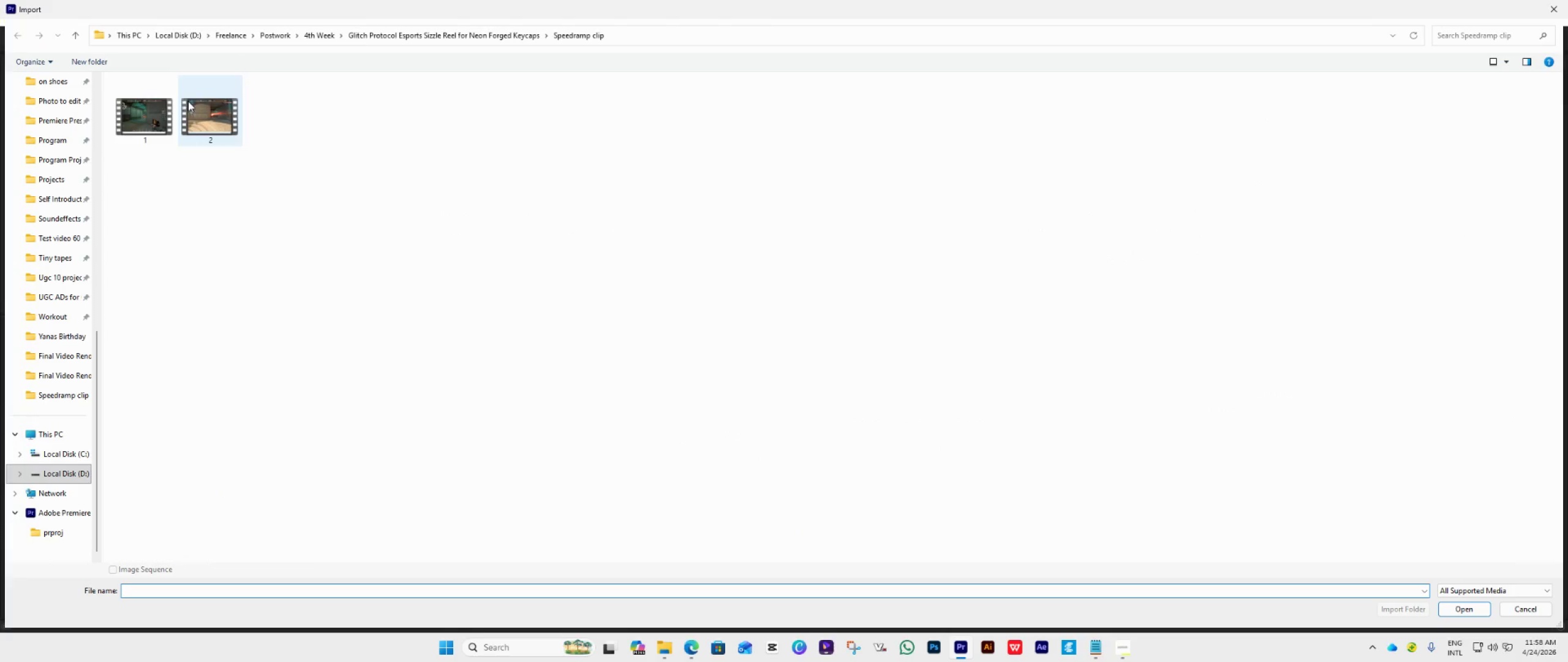 
double_click([189, 102])
 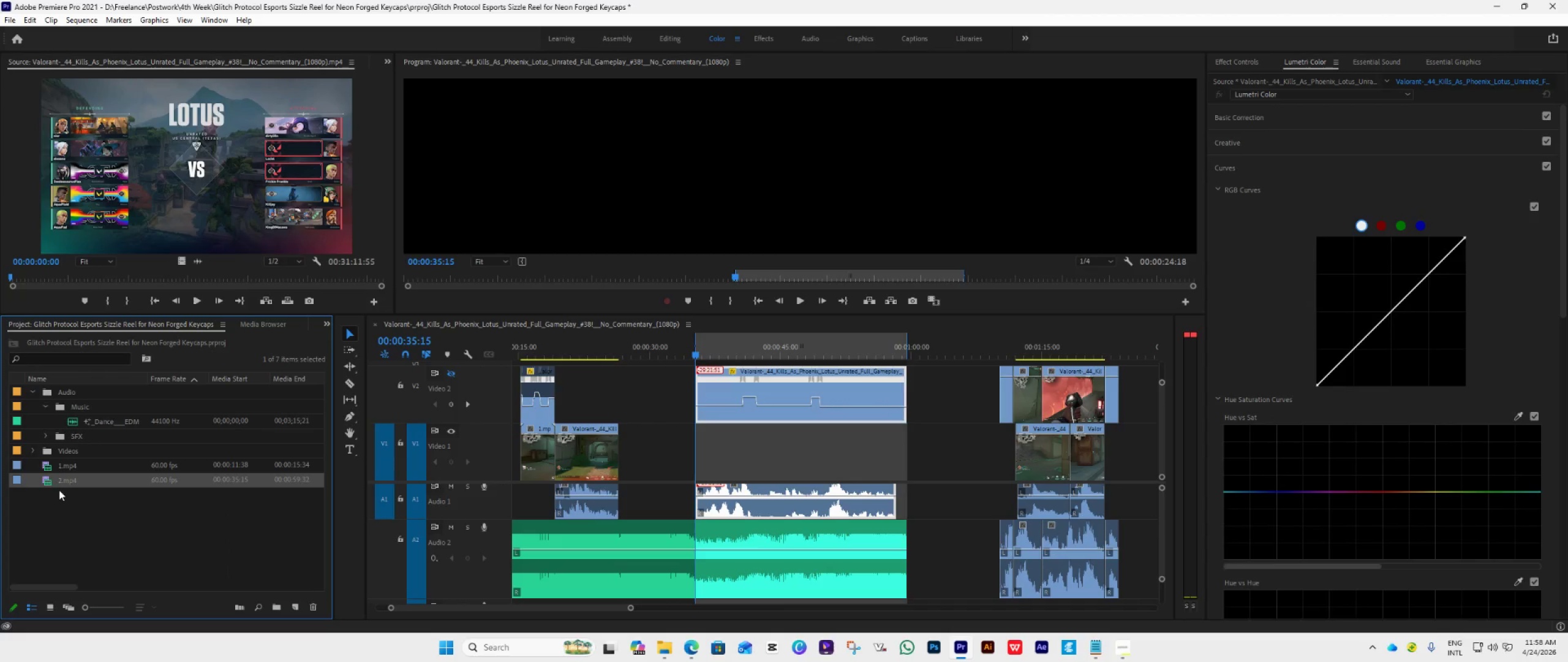 
left_click_drag(start_coordinate=[62, 483], to_coordinate=[699, 478])
 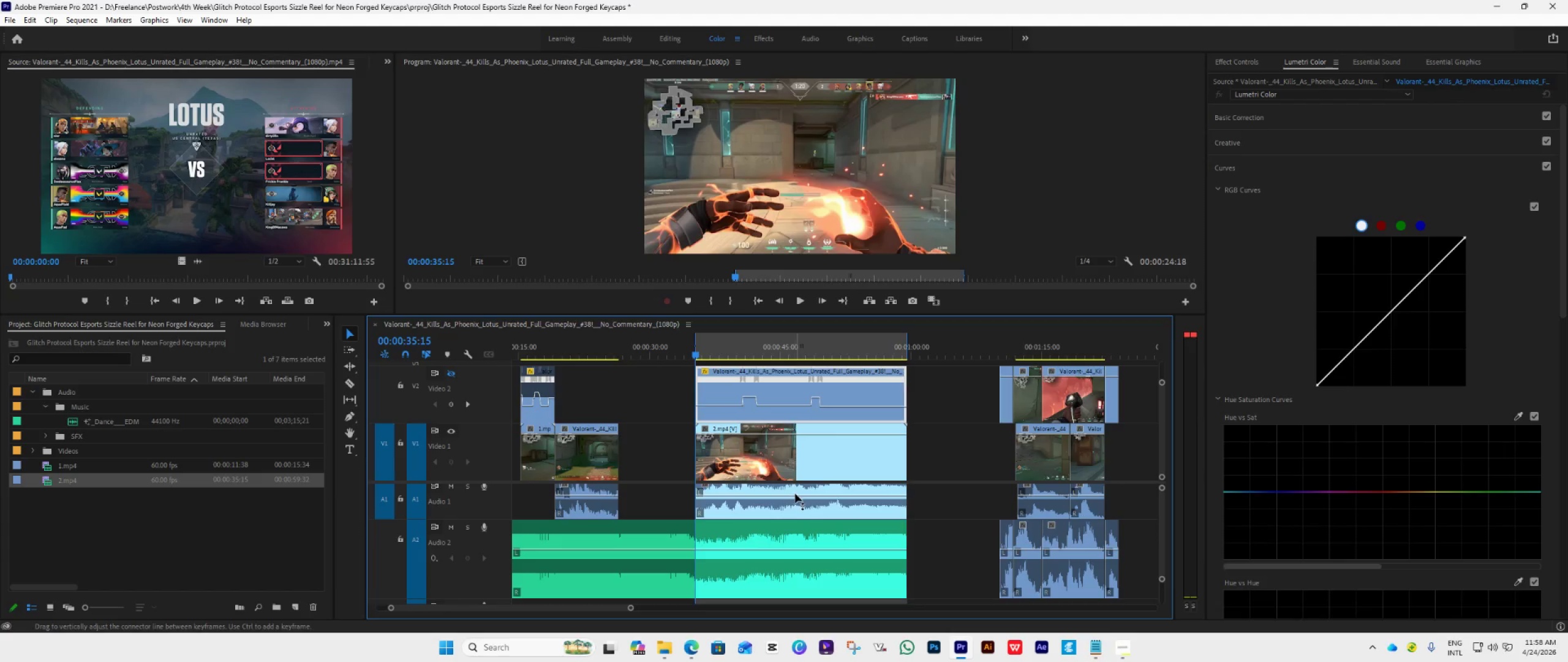 
hold_key(key=ControlLeft, duration=0.66)
left_click([797, 495])
 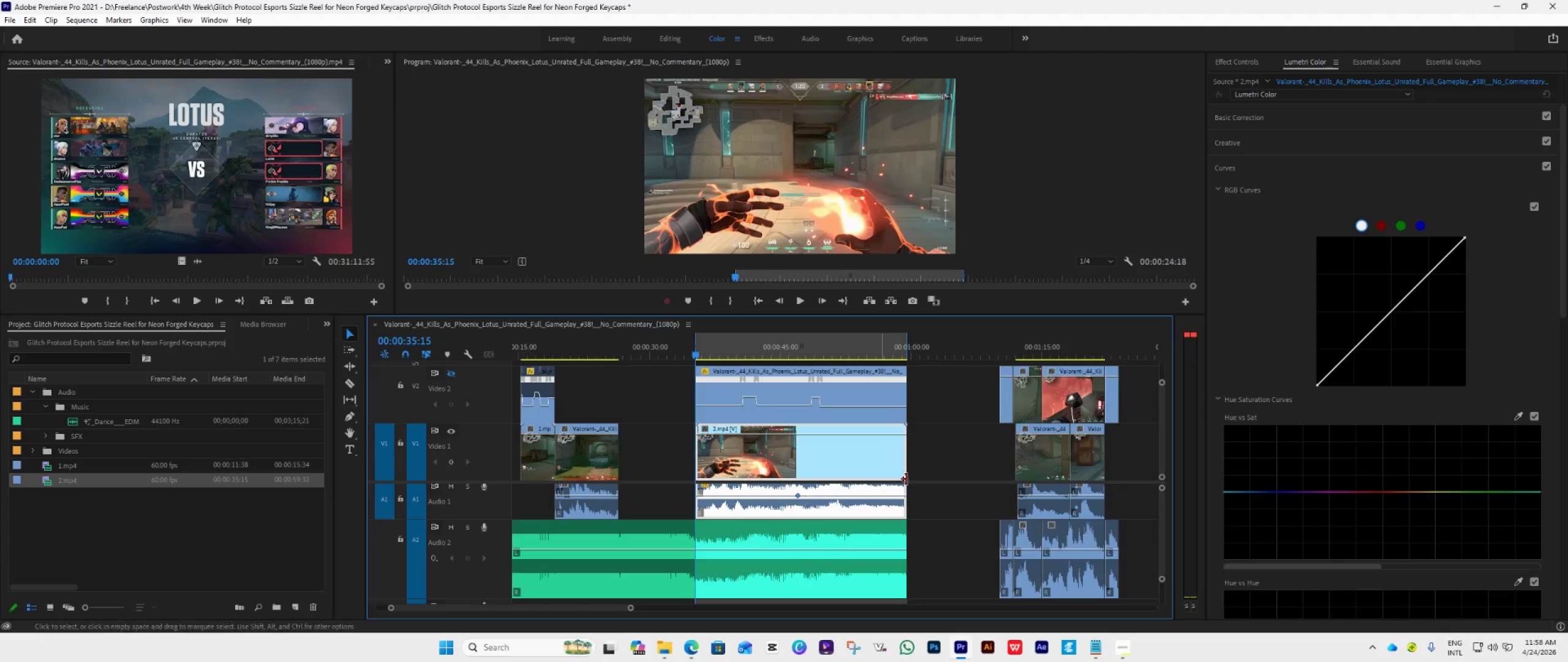 
left_click([939, 472])
 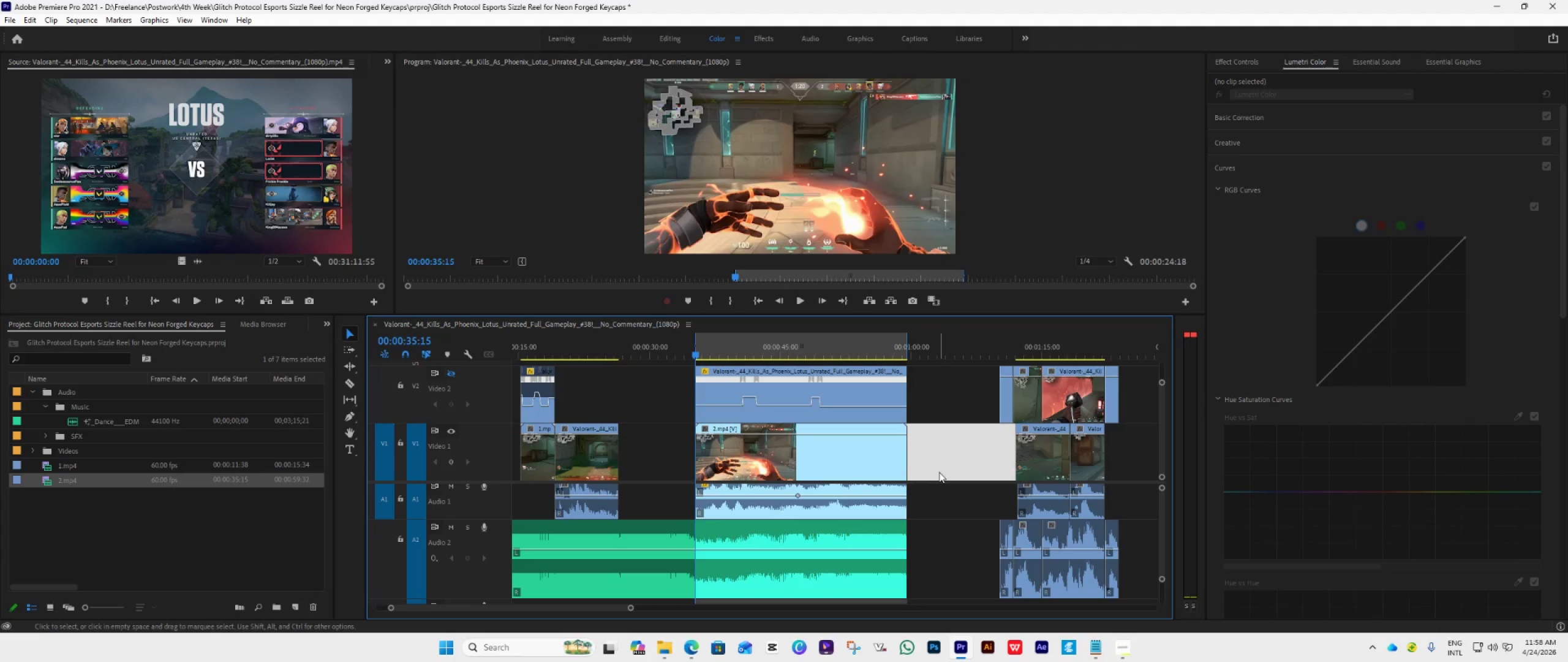 
hold_key(key=AltLeft, duration=1.59)
left_click([738, 500])
 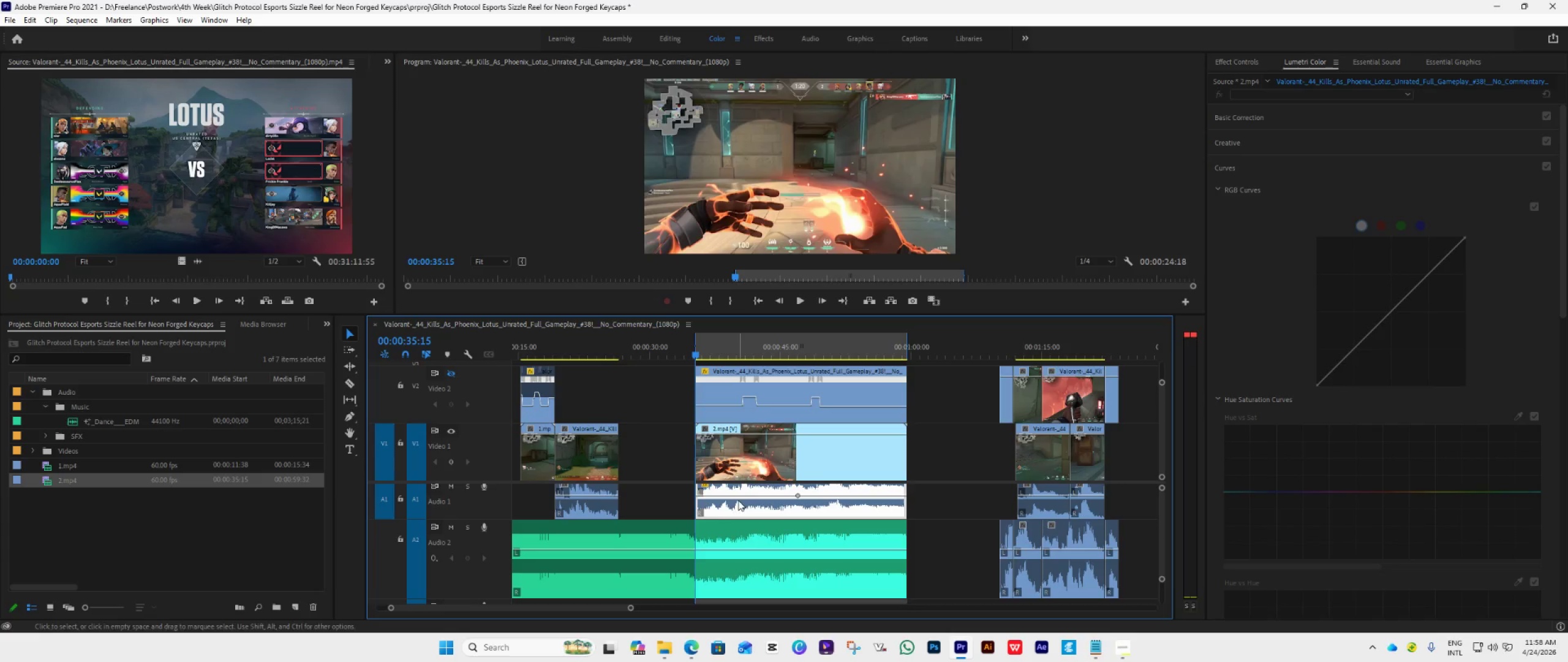 
key(Delete)
 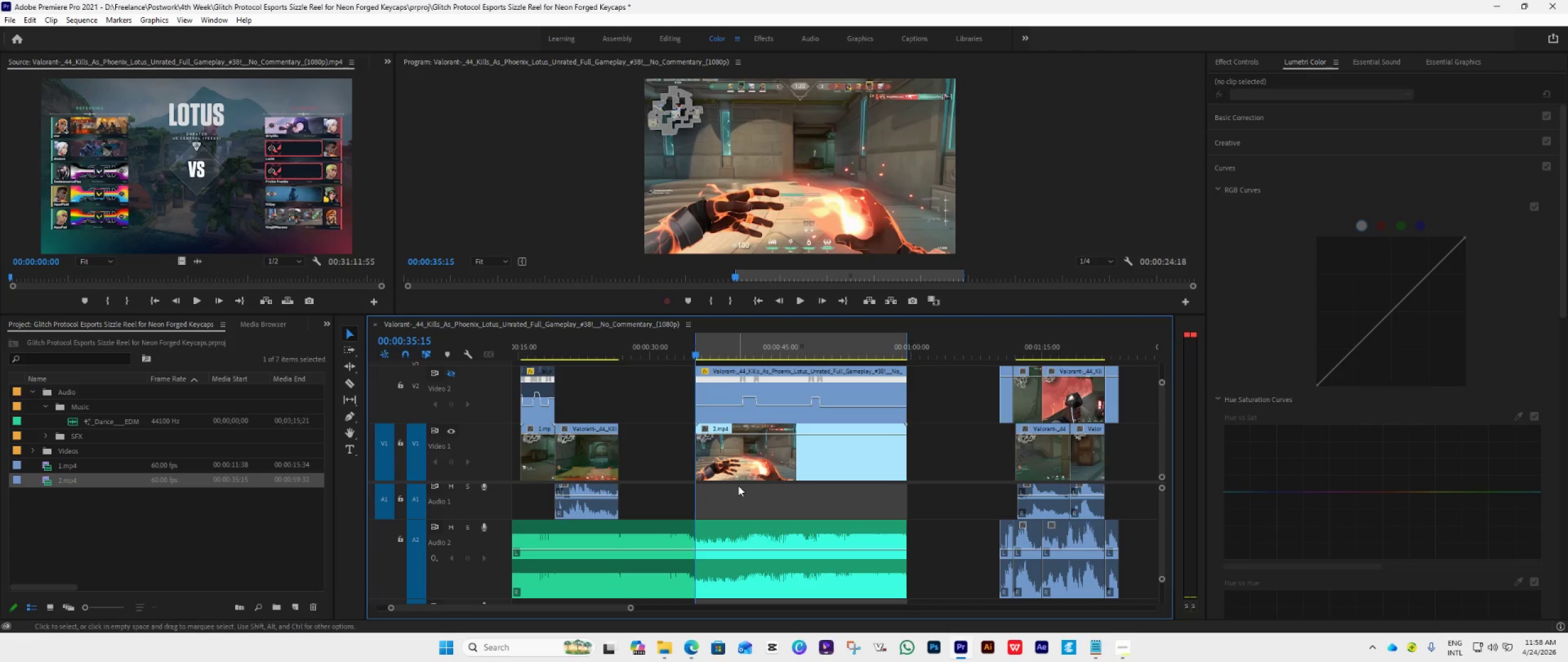 
key(Space)
 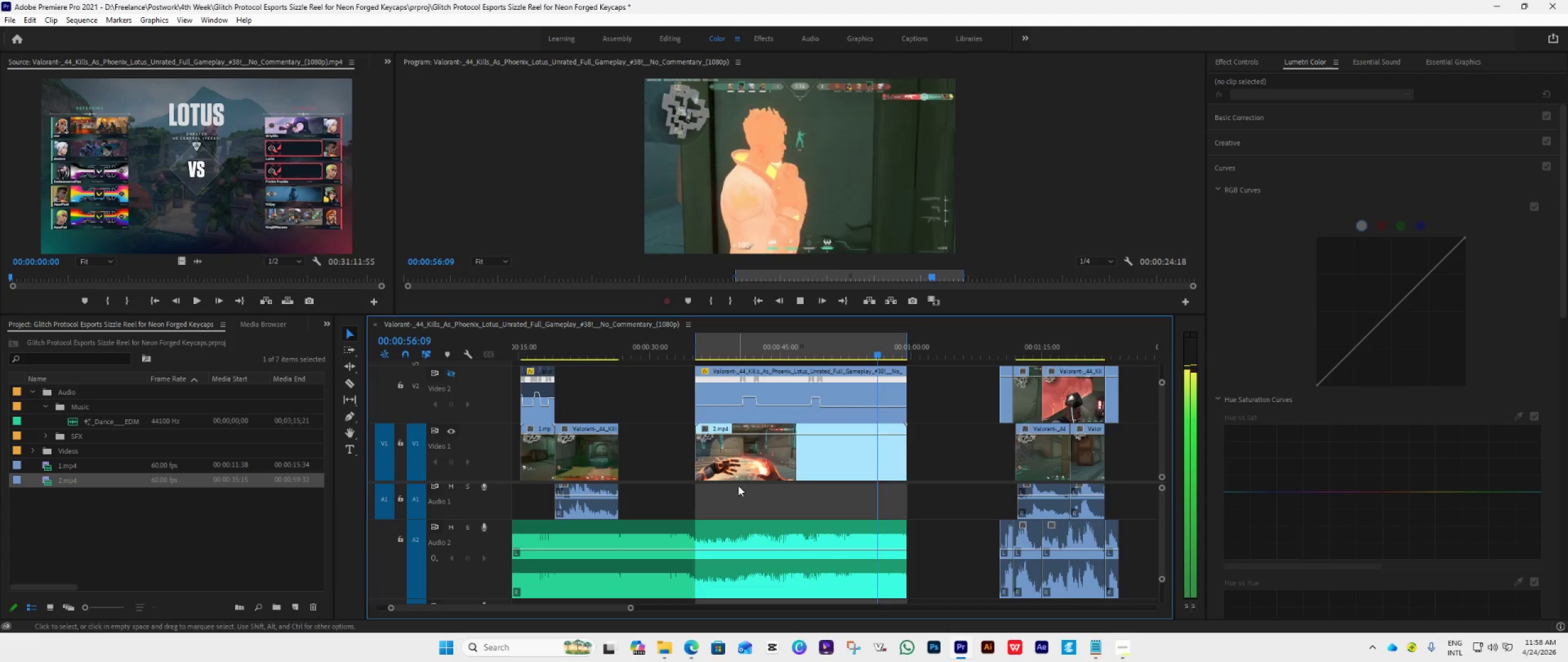 
wait(26.03)
 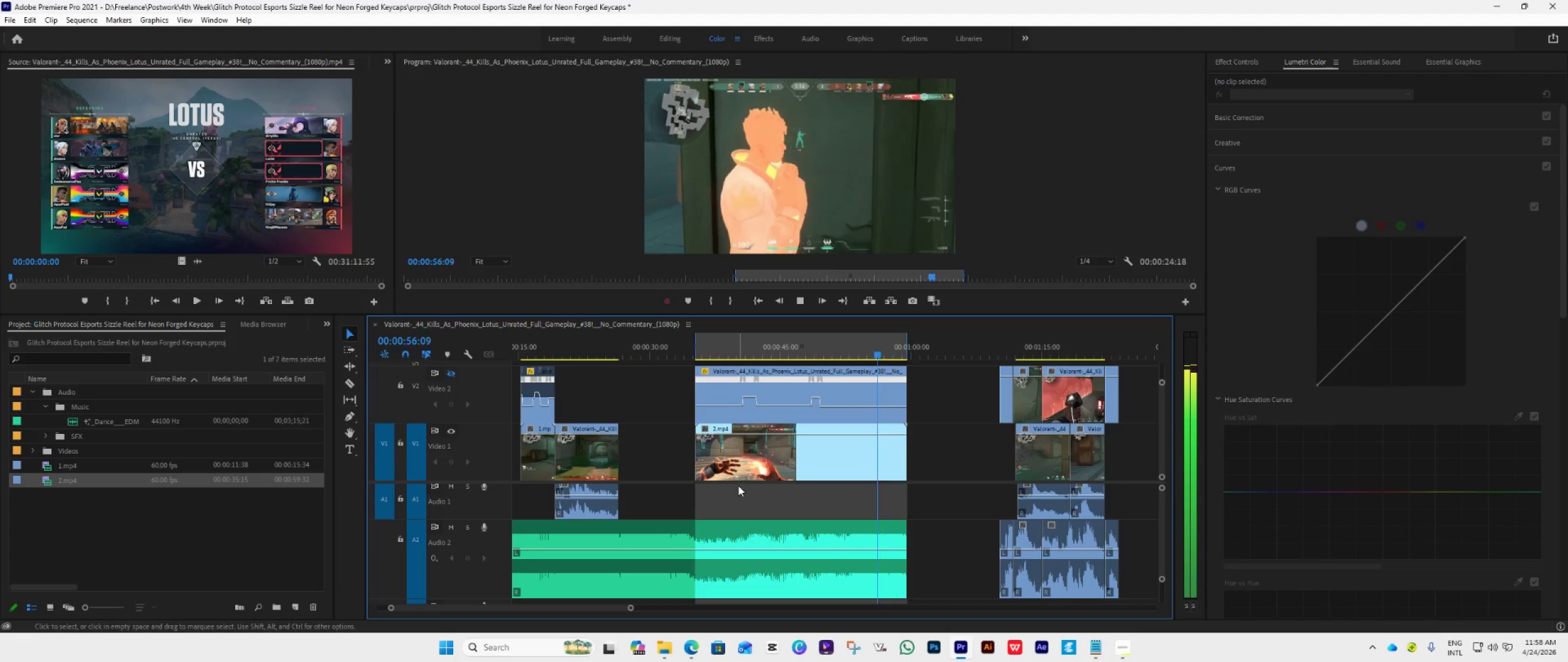 
key(Space)
 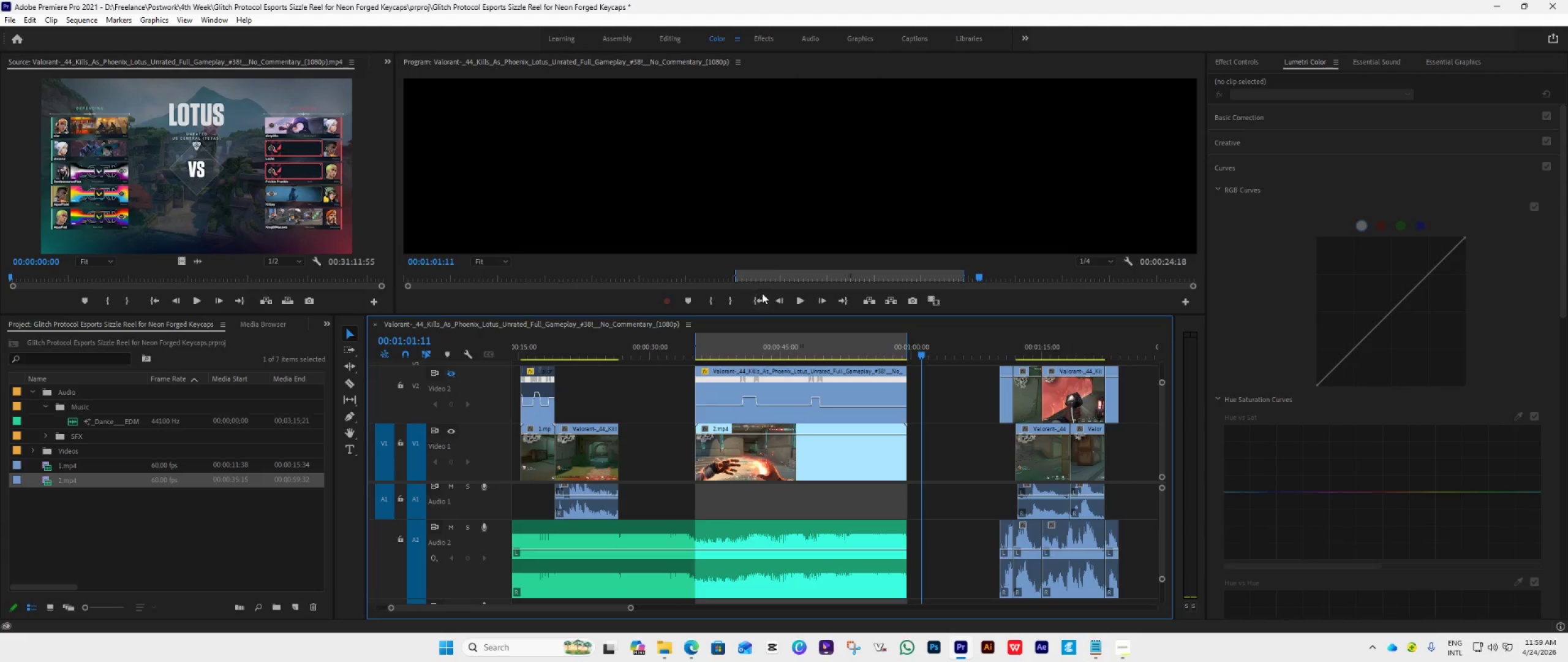 
left_click([758, 299])
 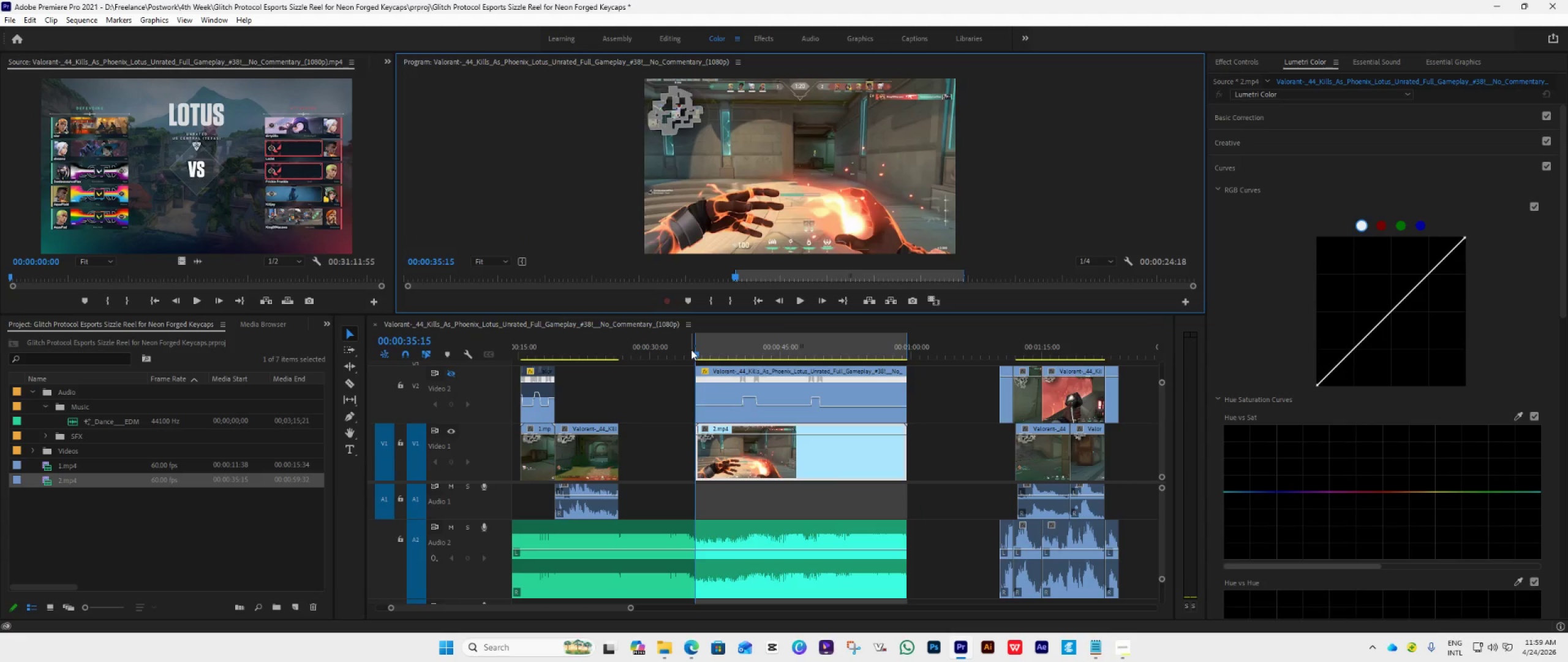 
left_click_drag(start_coordinate=[695, 344], to_coordinate=[324, 394])
 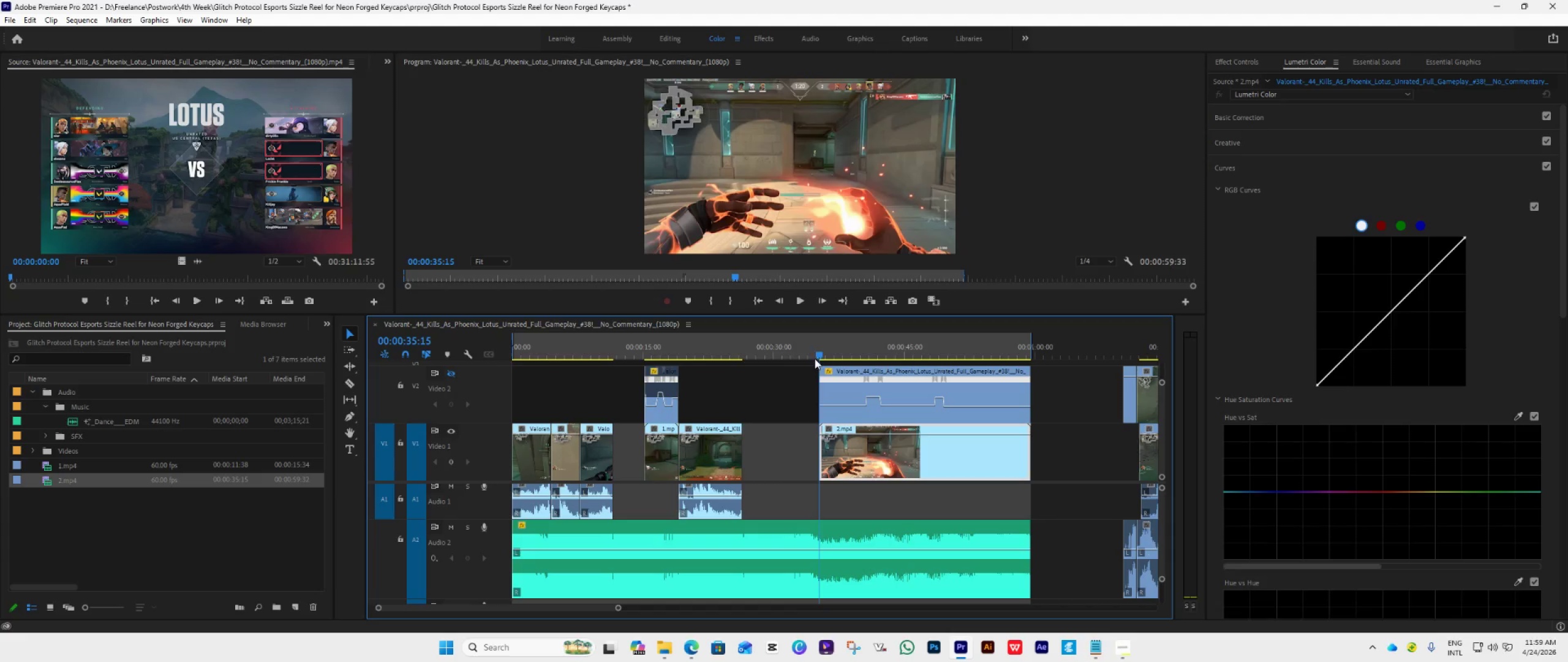 
left_click([760, 302])
 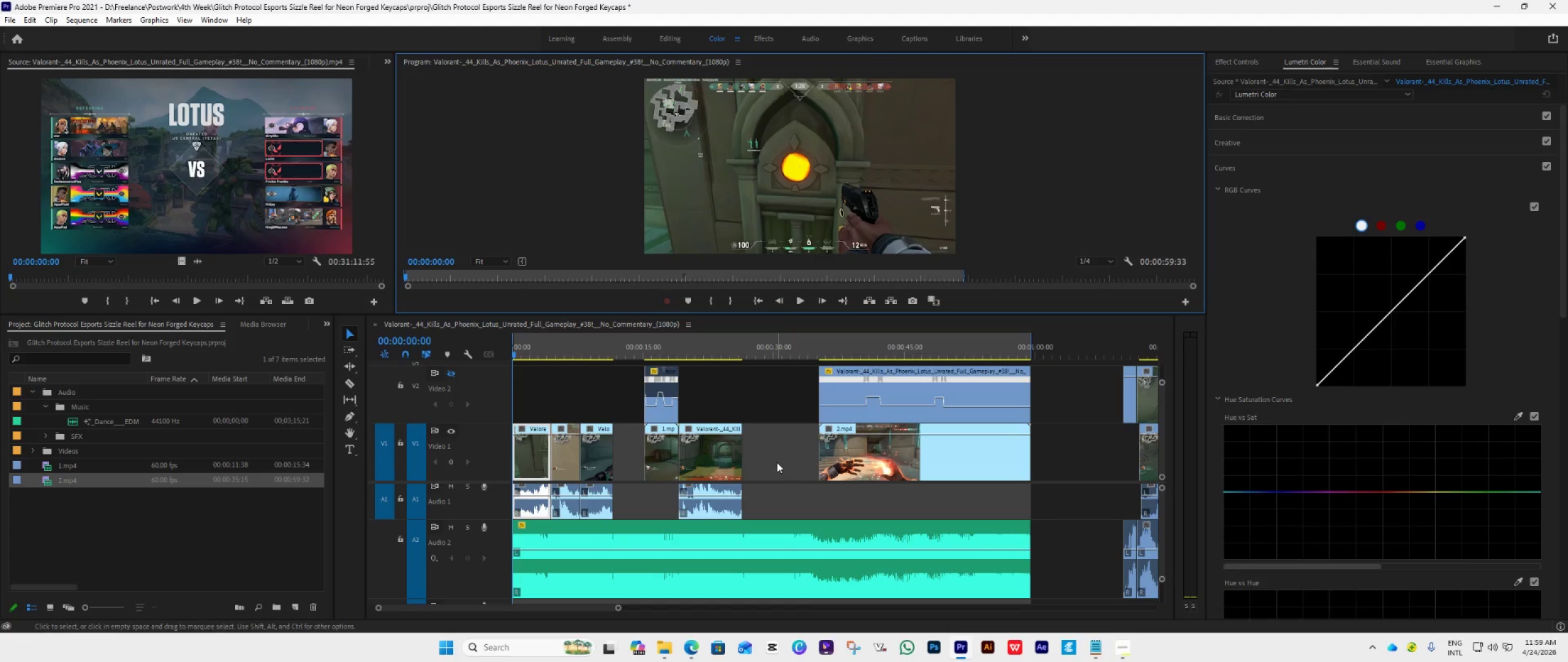 
key(Space)
 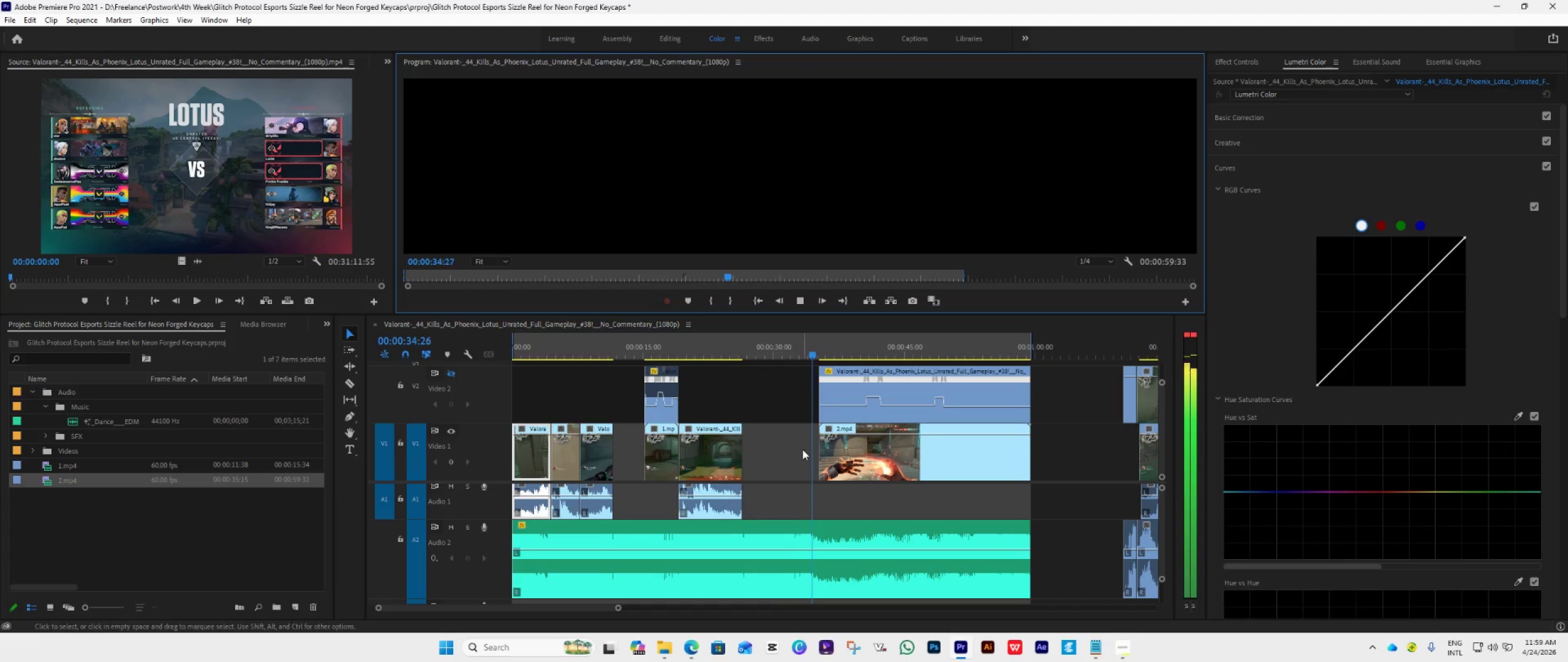 
wait(39.61)
 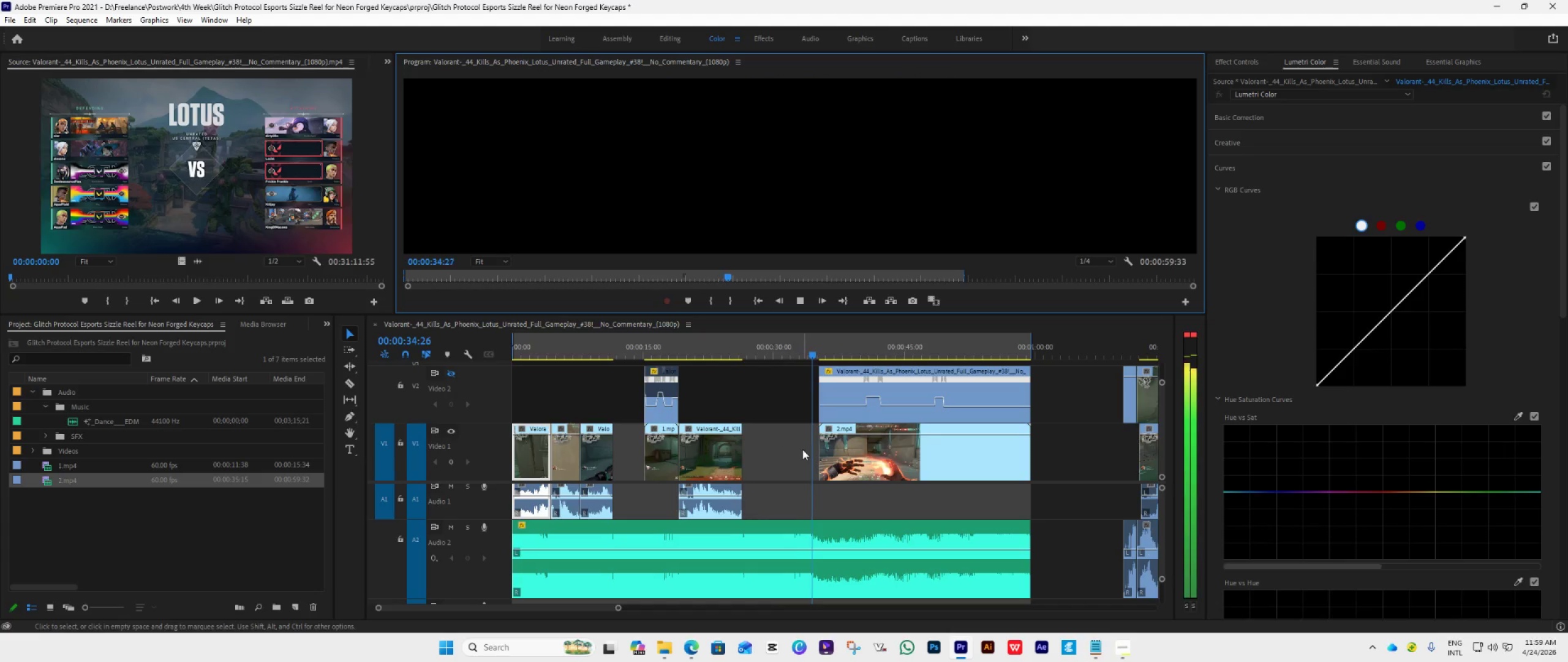 
key(Space)
 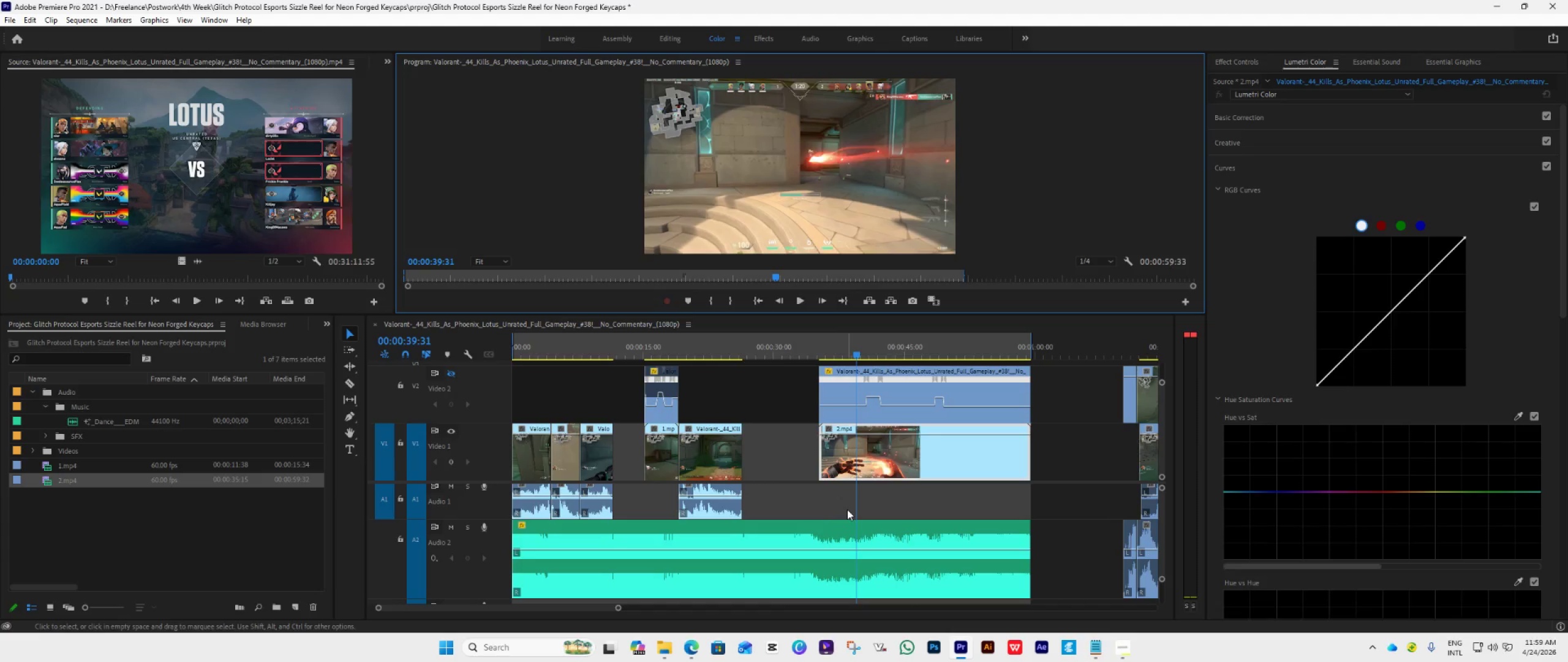 
hold_key(key=AltLeft, duration=0.53)
scroll: coordinate [847, 509], scroll_direction: up, amount: 10.0
 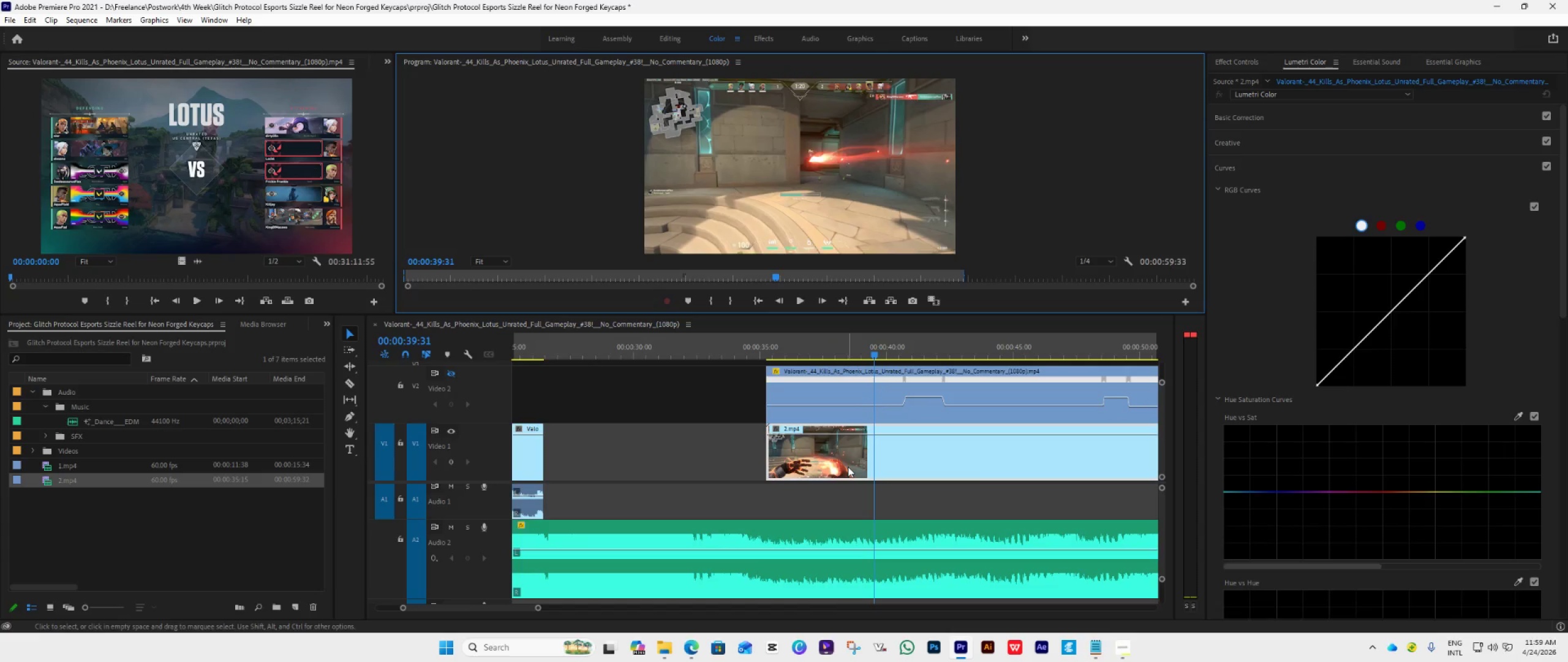 
left_click_drag(start_coordinate=[848, 466], to_coordinate=[826, 471])
 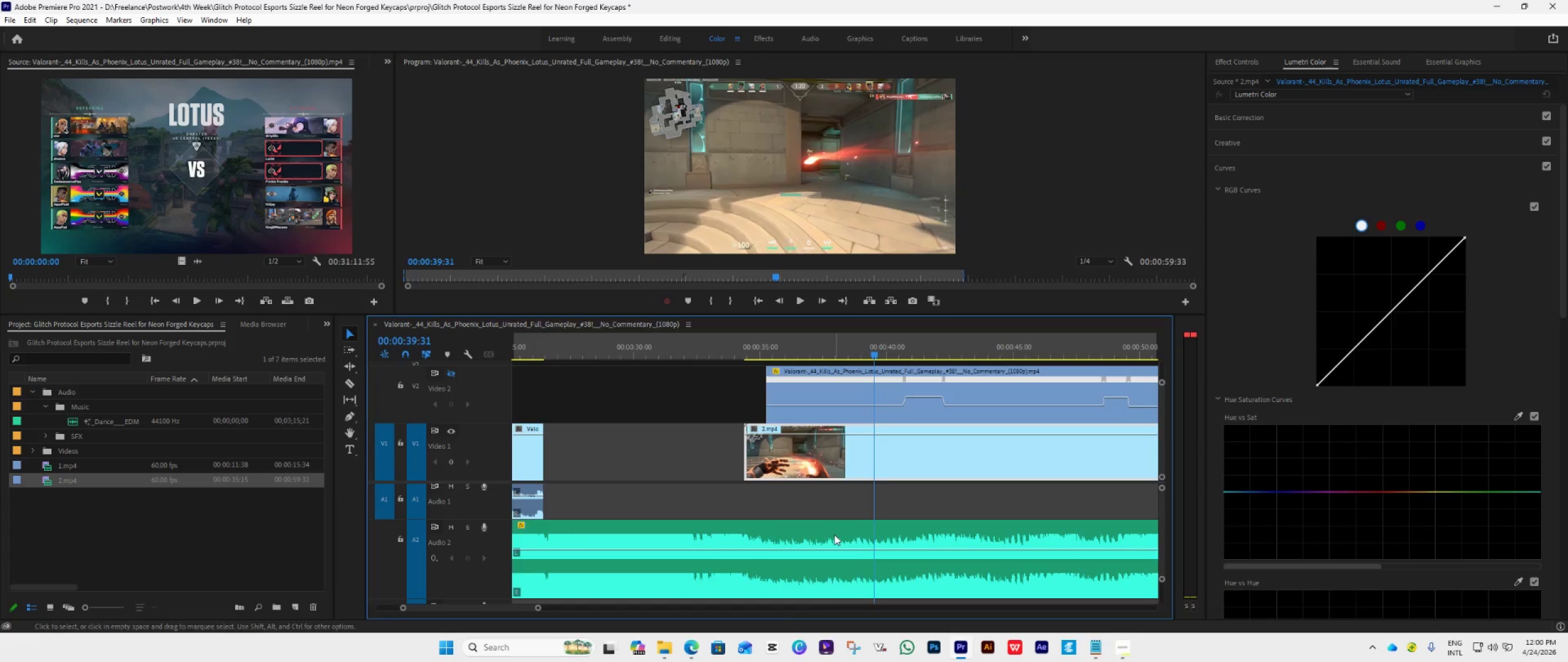 
hold_key(key=AltLeft, duration=0.81)
scroll: coordinate [834, 537], scroll_direction: down, amount: 14.0
 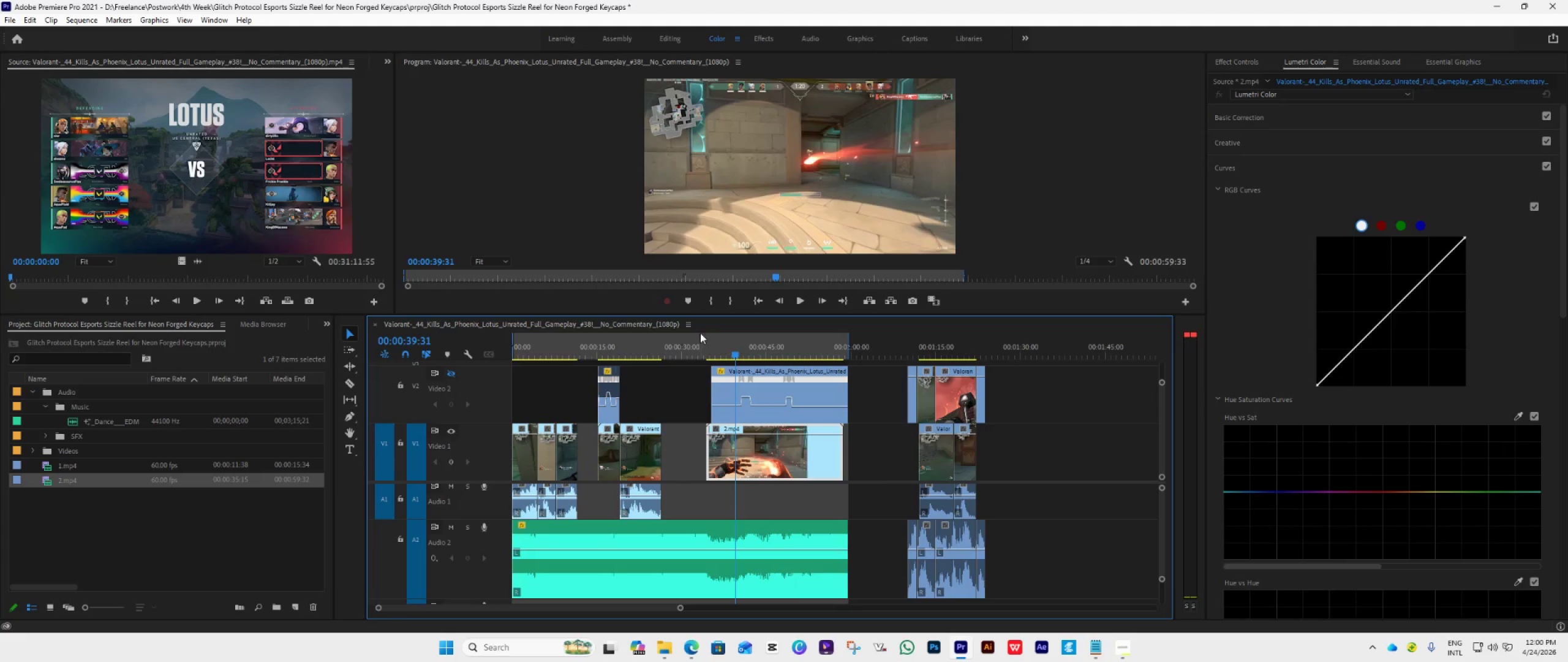 
left_click([700, 351])
 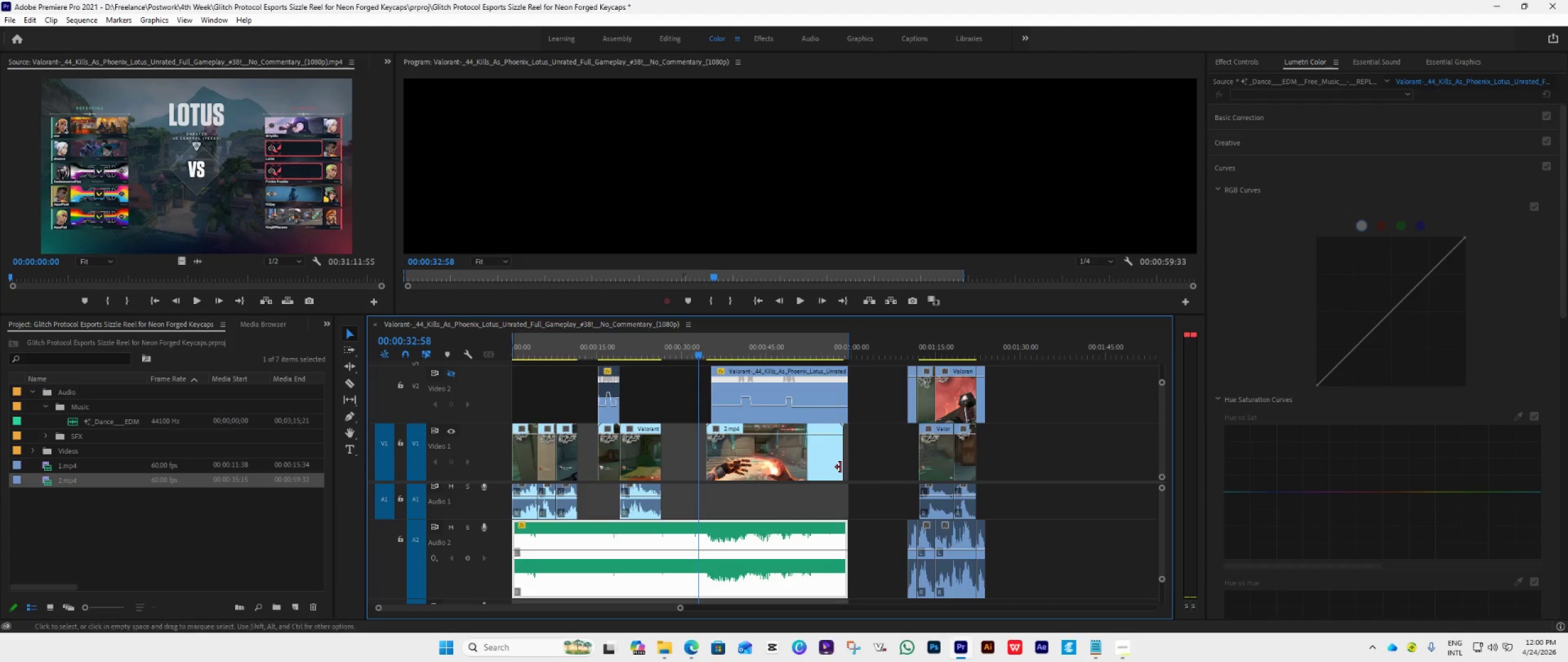 
key(Space)
 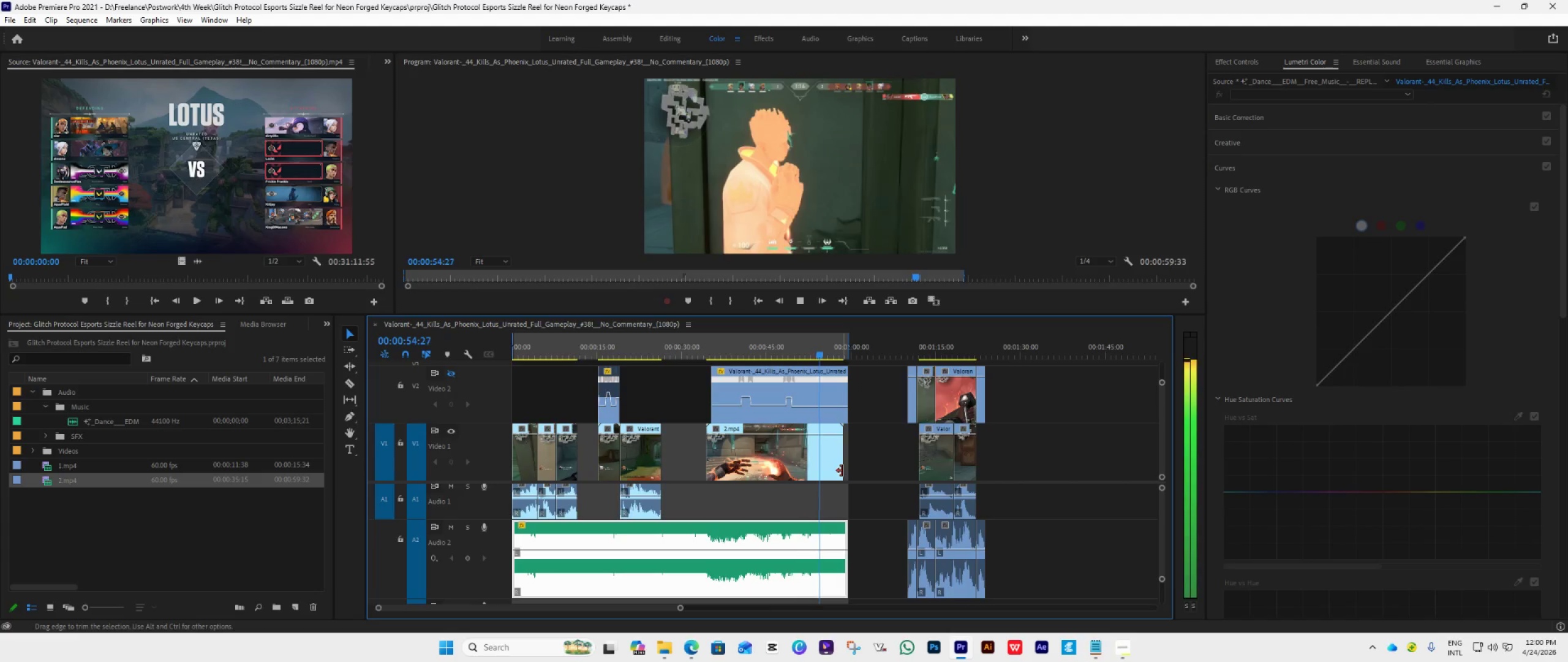 
wait(26.55)
 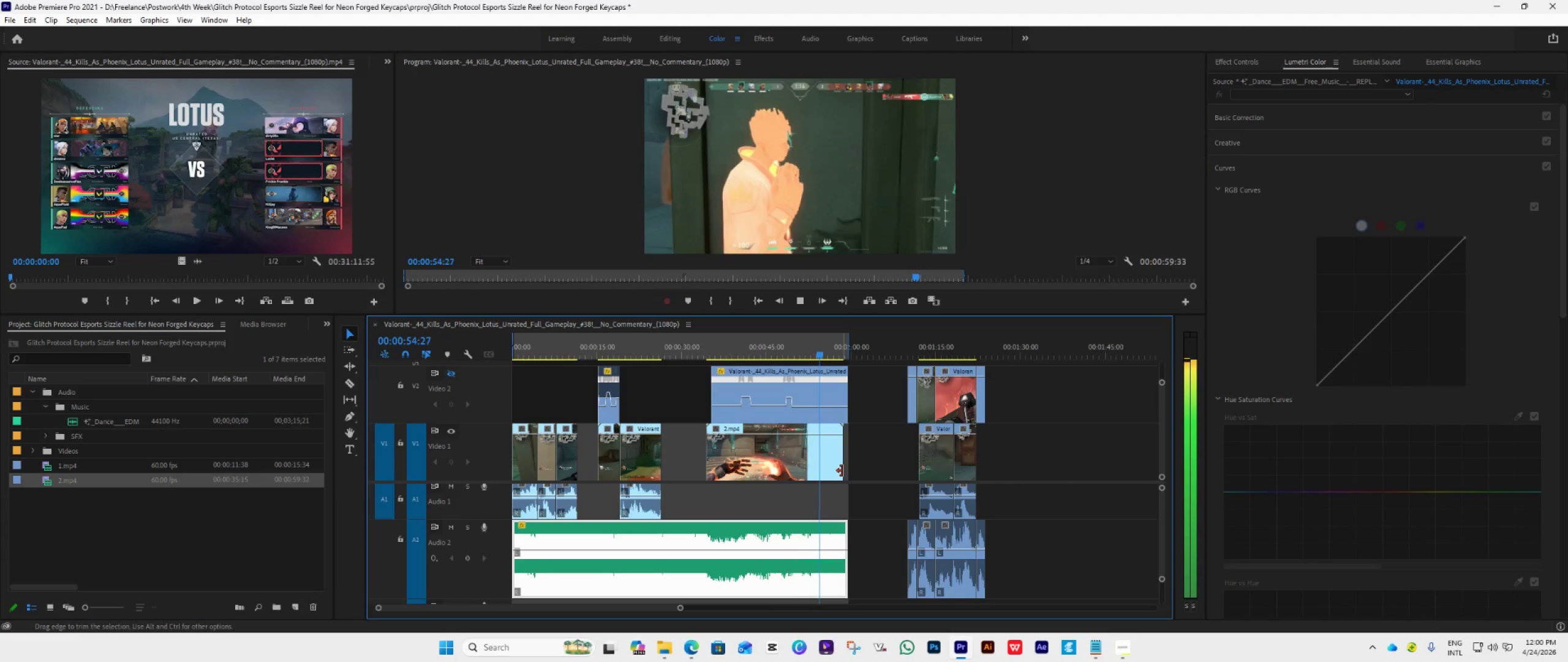 
key(Space)
 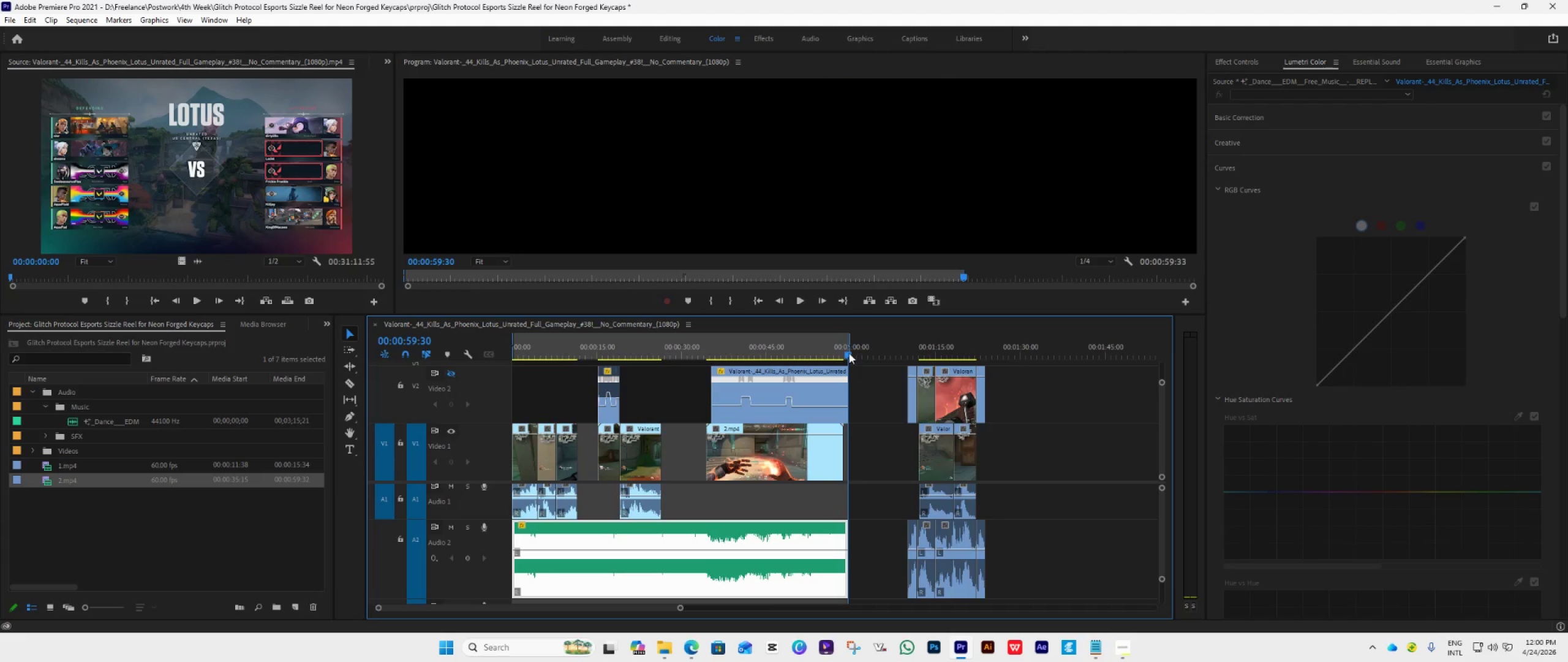 
left_click_drag(start_coordinate=[848, 352], to_coordinate=[734, 409])
 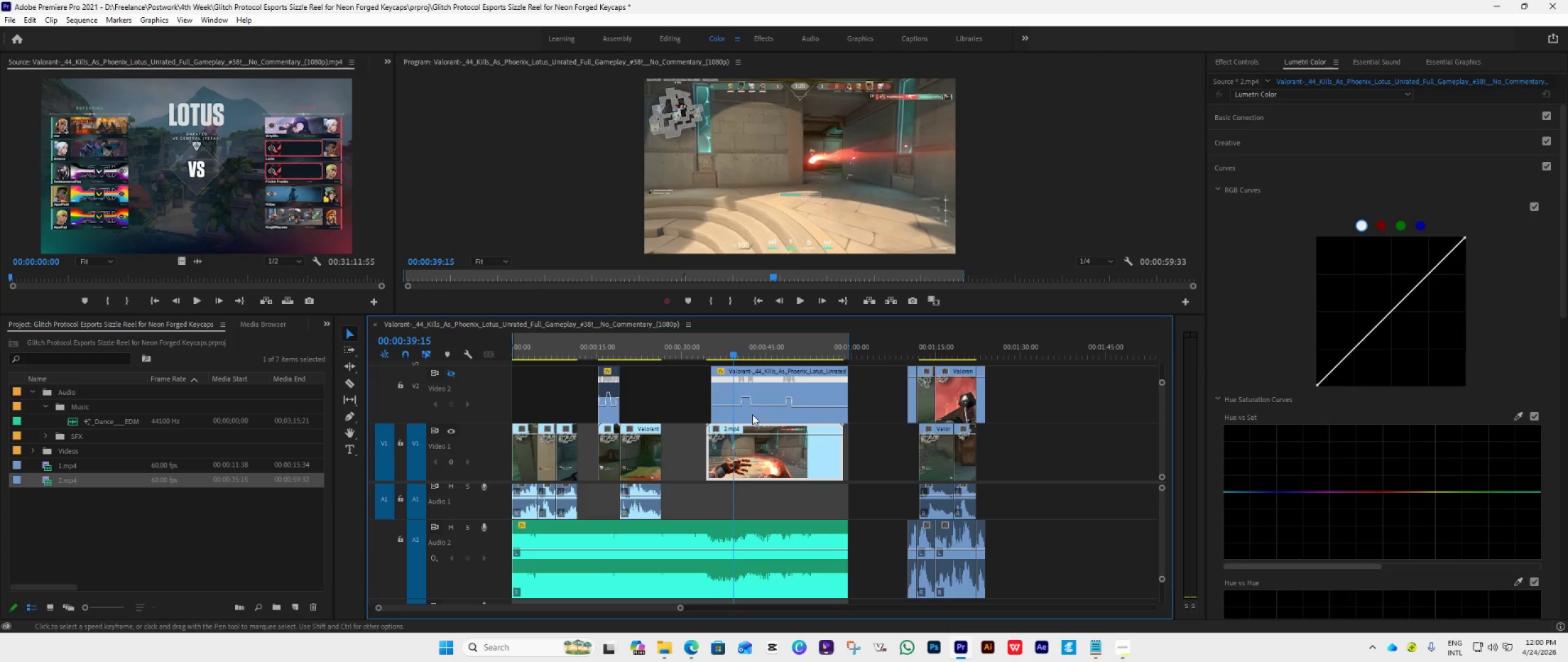 
key(Space)
 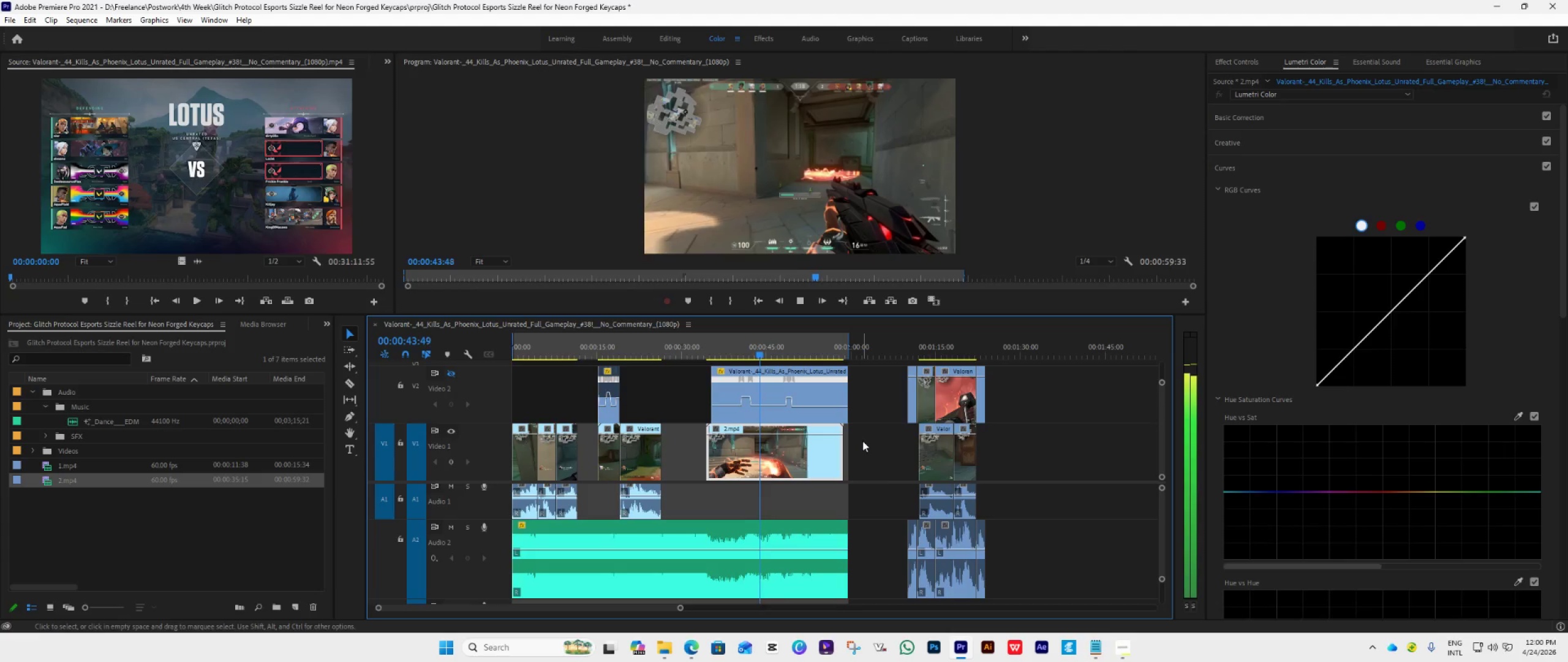 
wait(9.62)
 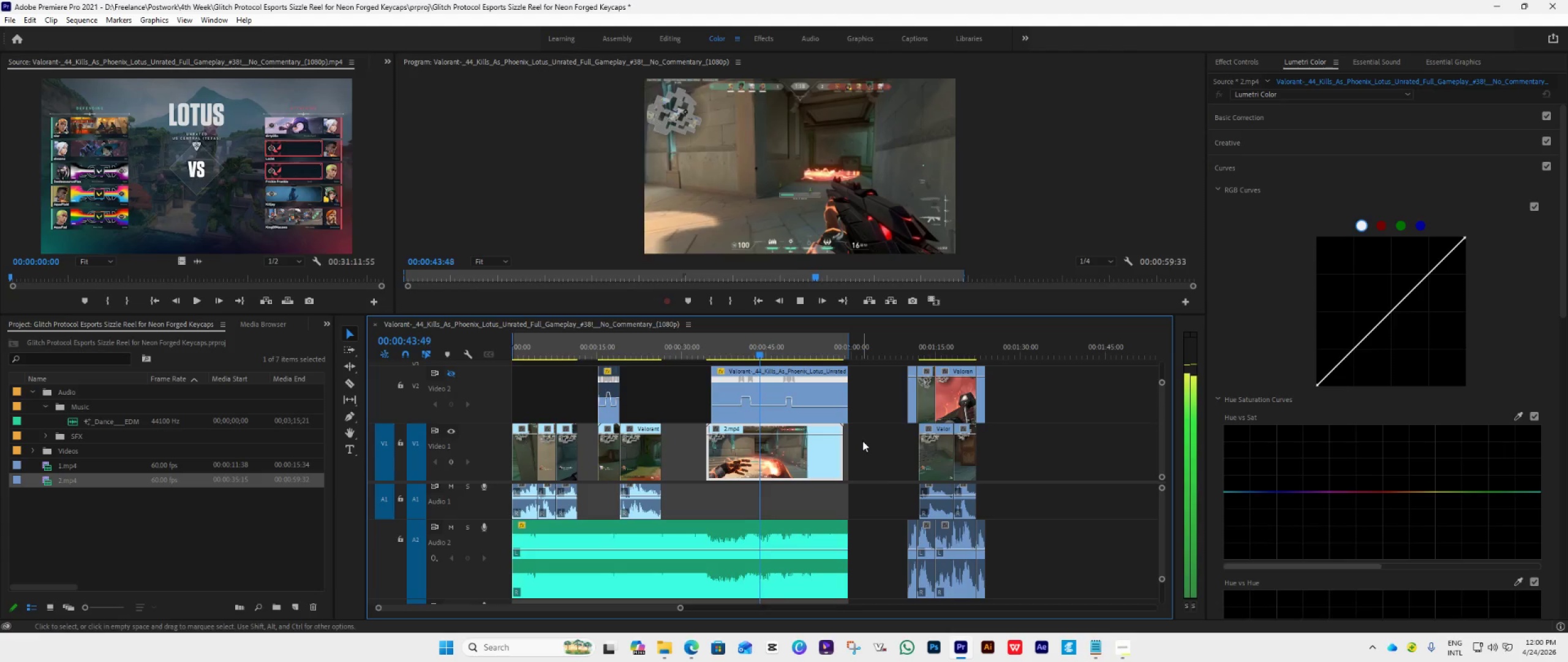 
key(Space)
 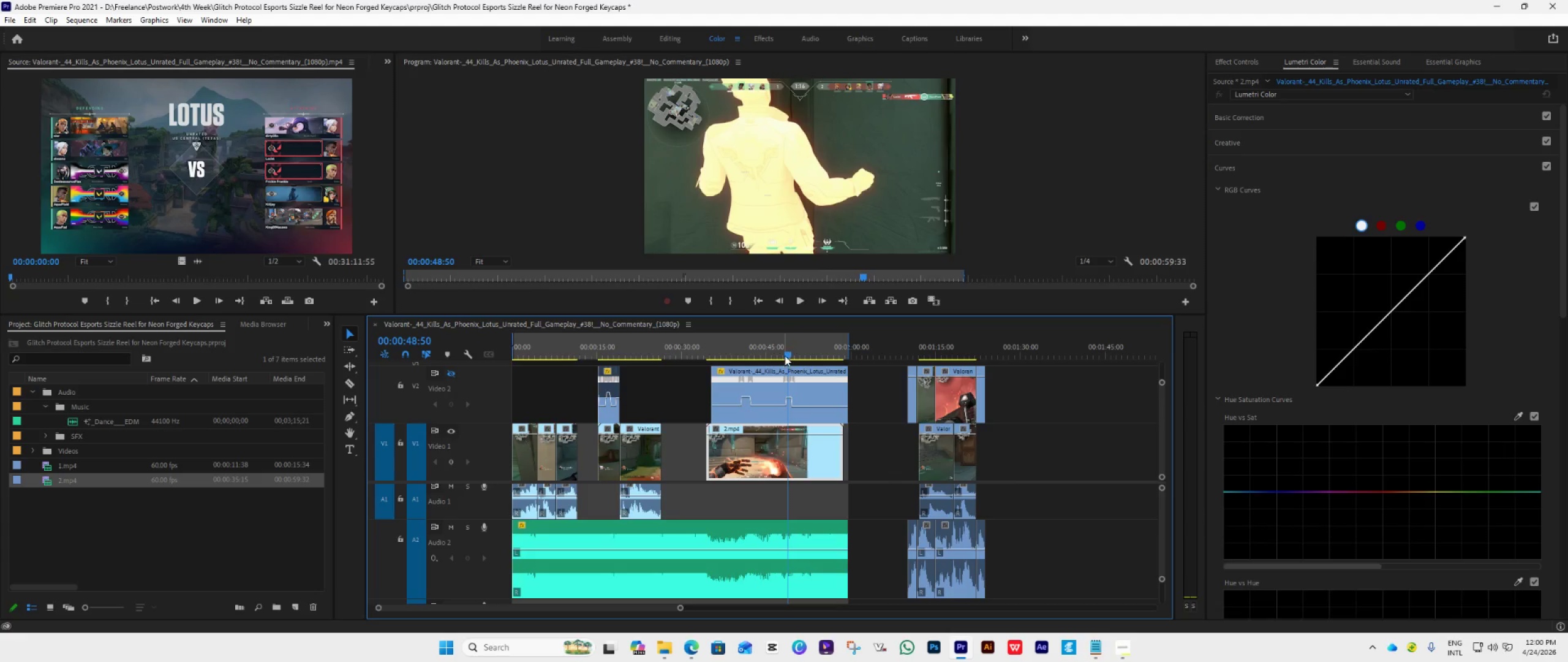 
left_click_drag(start_coordinate=[785, 355], to_coordinate=[780, 359])
 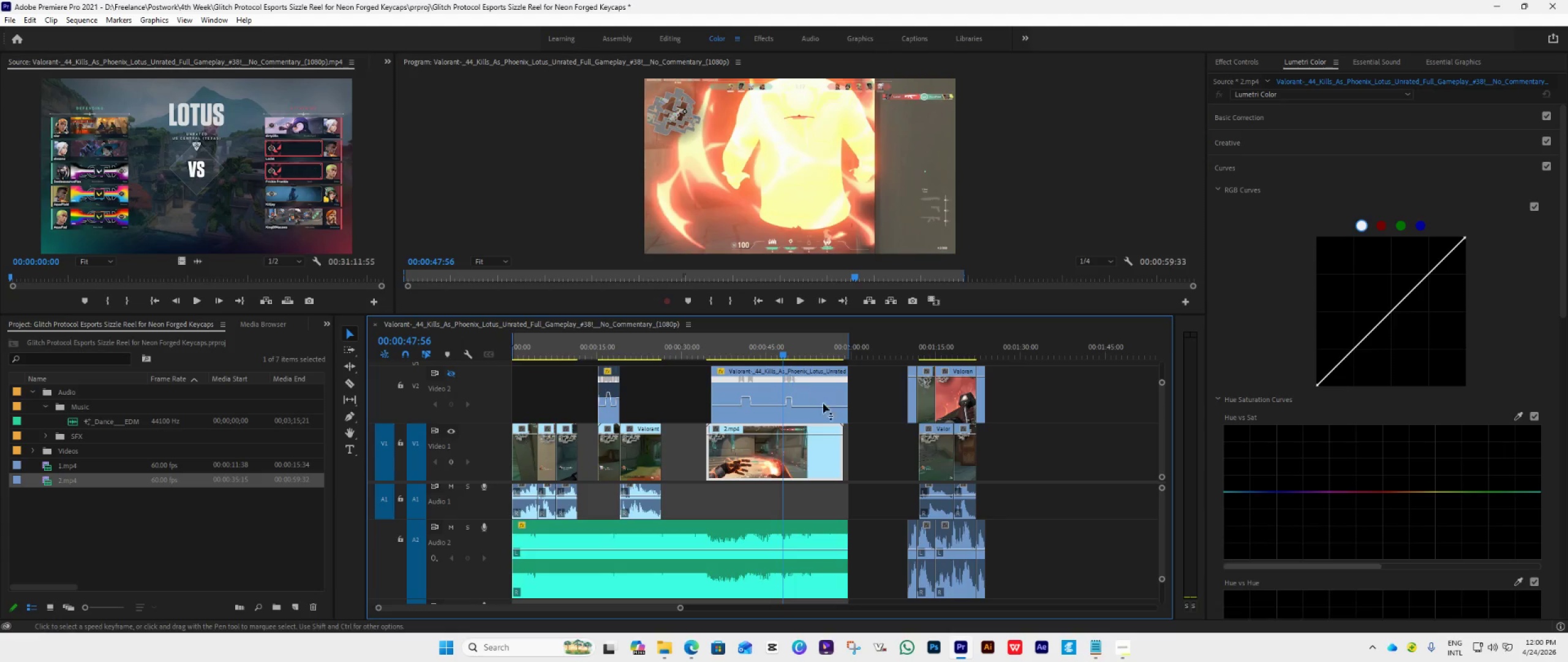 
key(Space)
 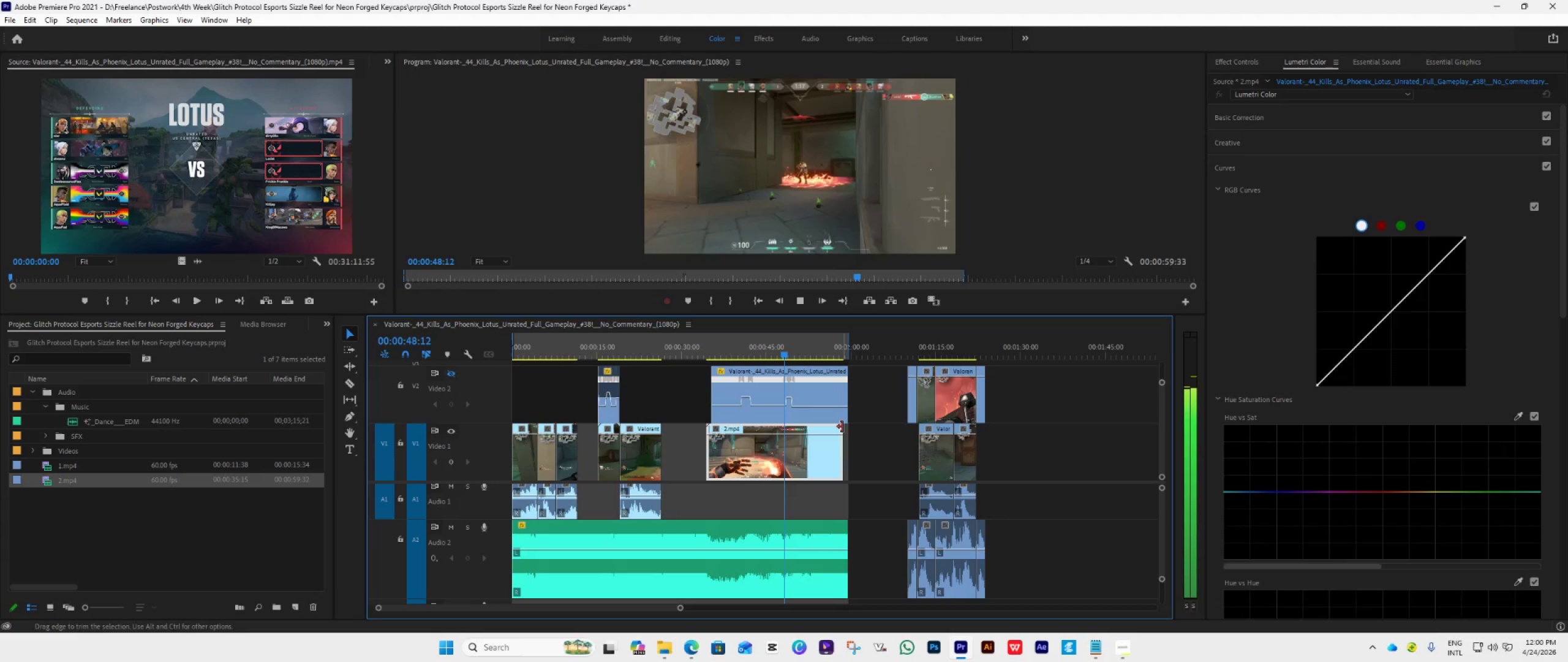 
key(Space)
 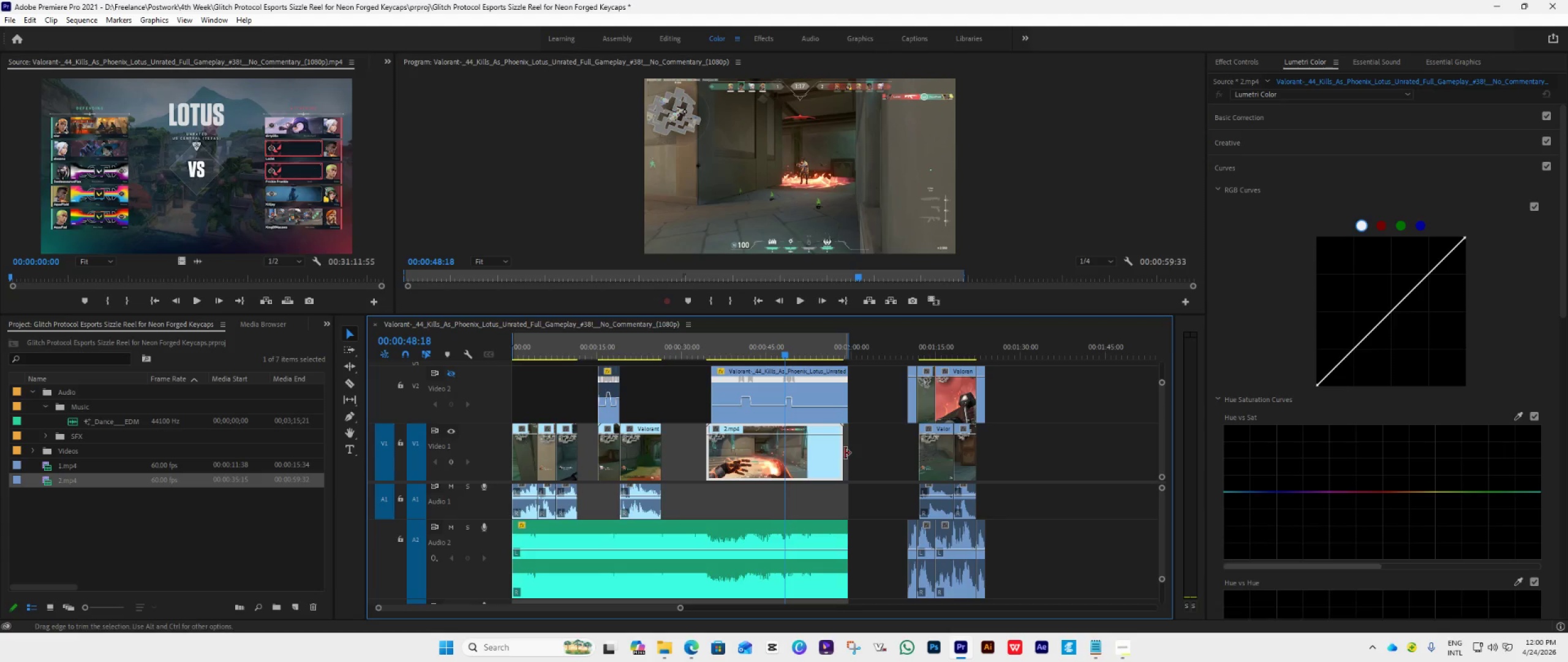 
key(Space)
 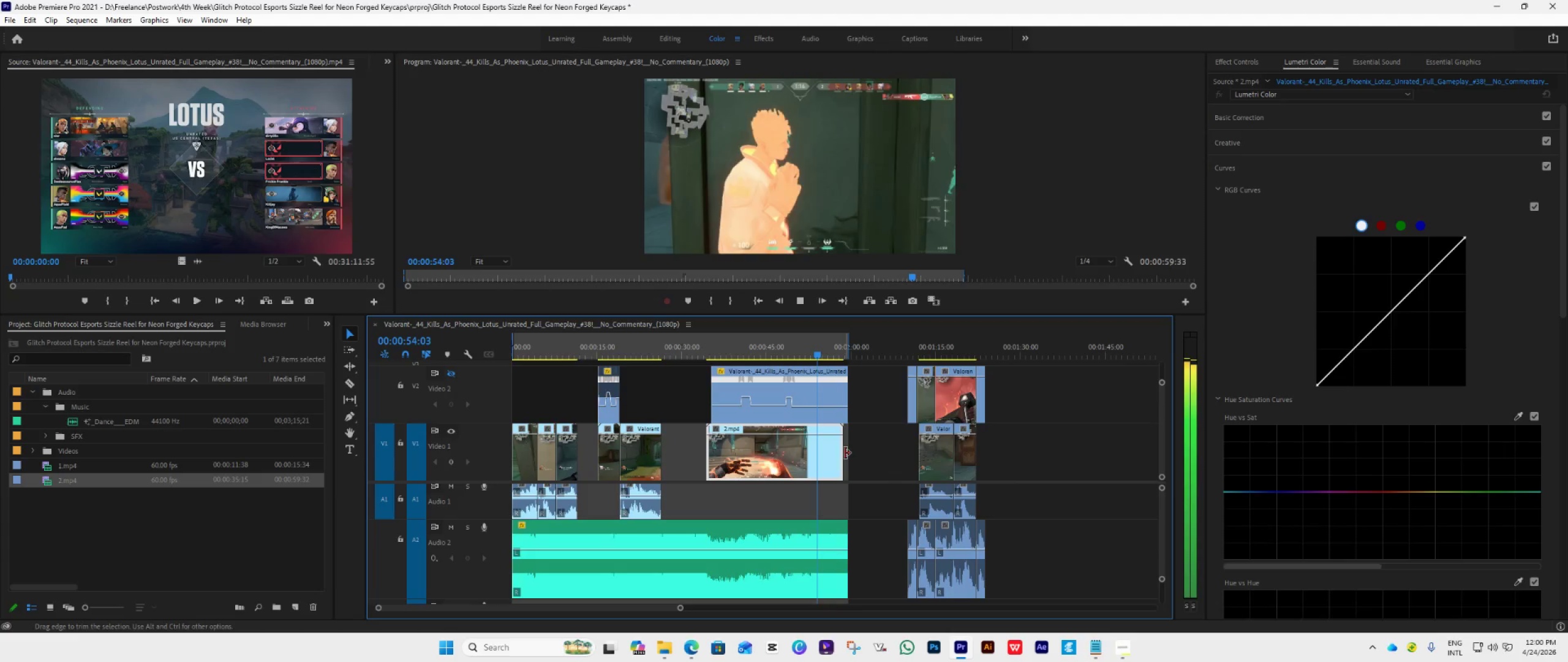 
wait(10.81)
 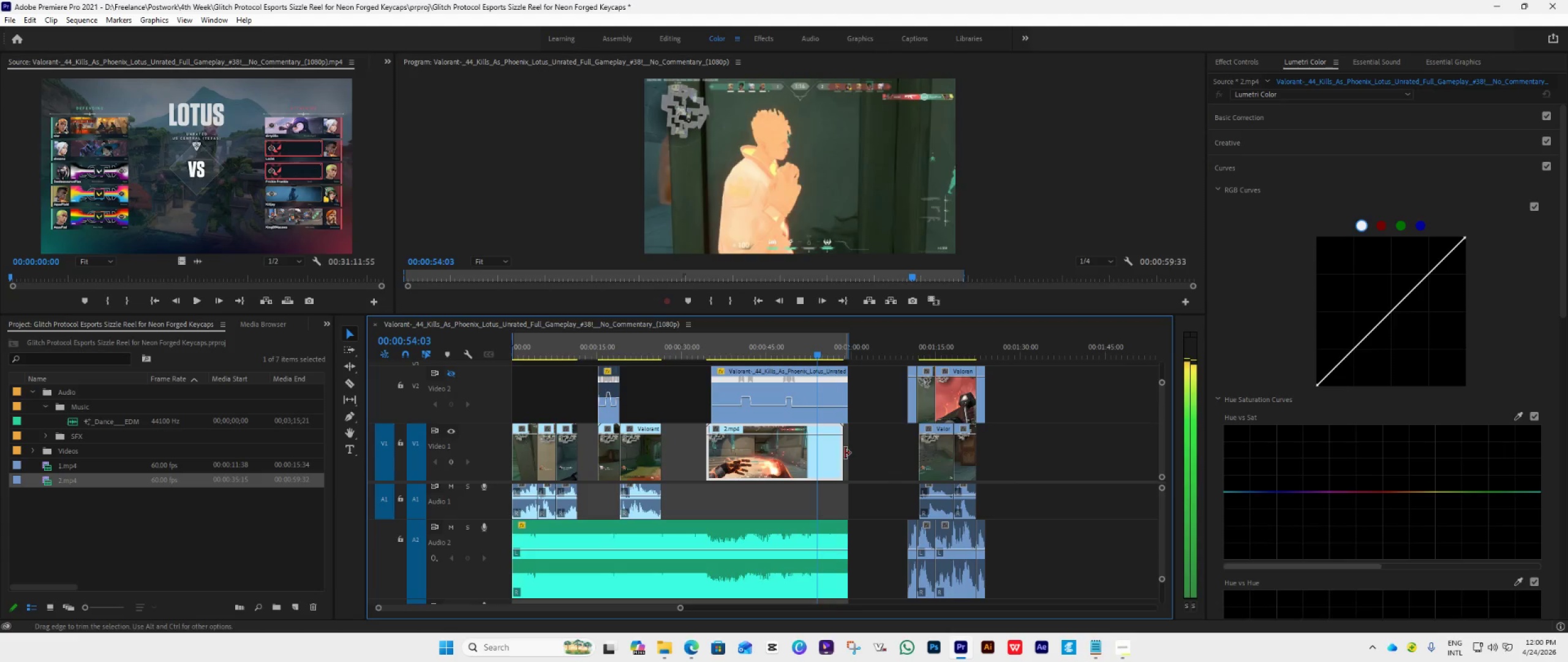 
key(Space)
 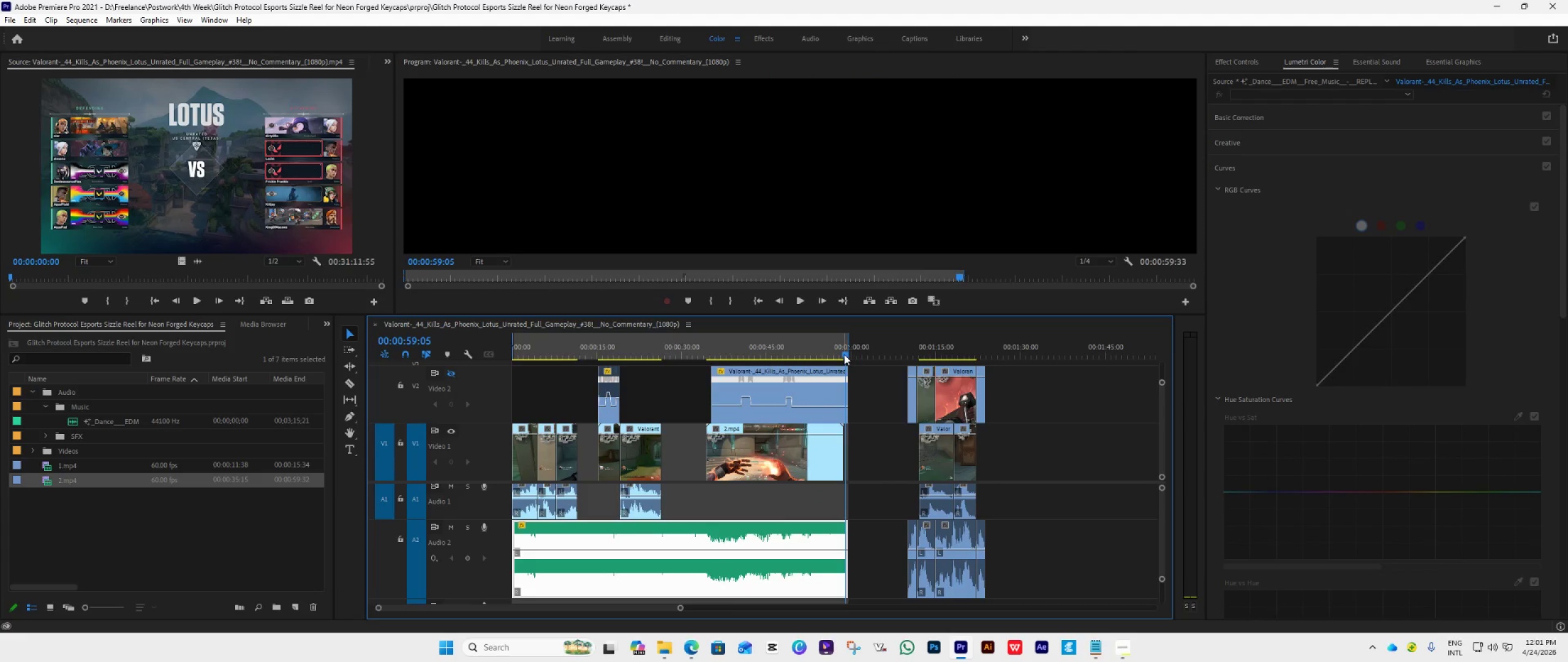 
left_click_drag(start_coordinate=[844, 354], to_coordinate=[774, 441])
 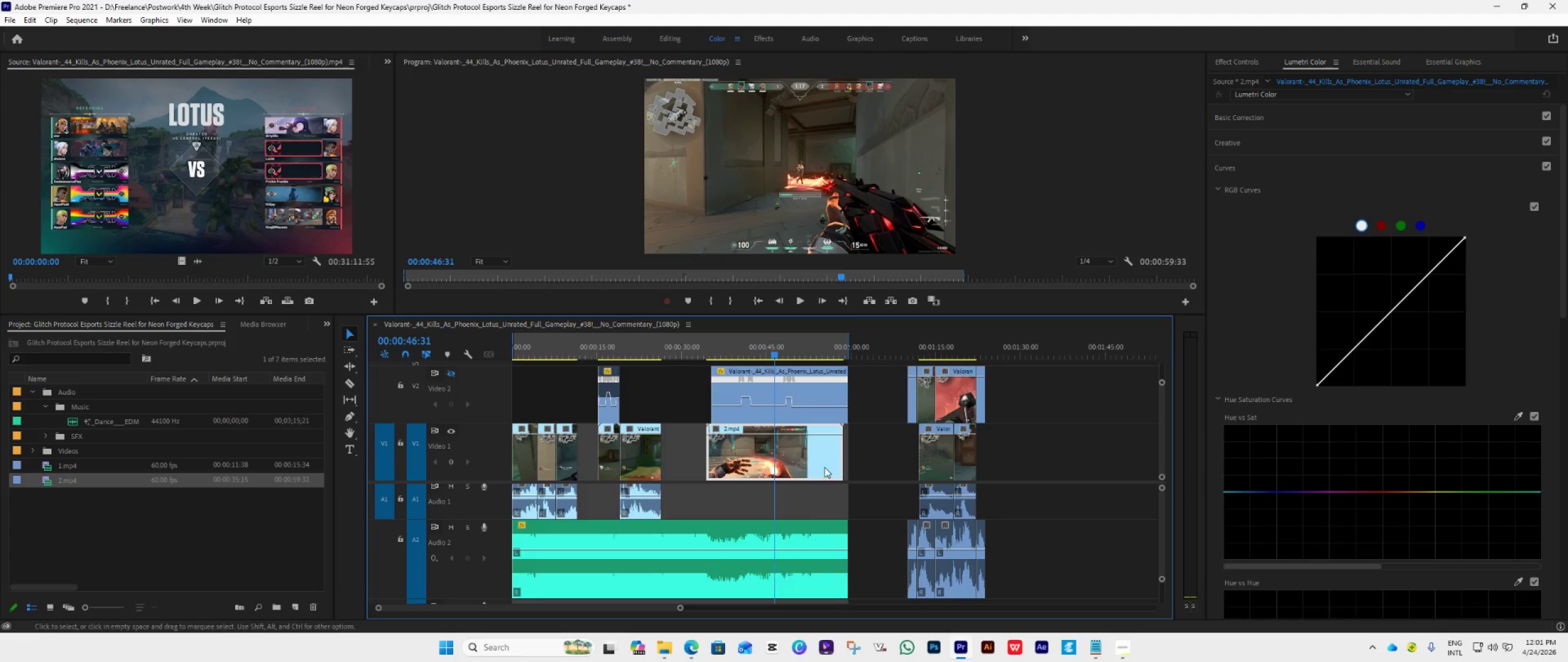 
key(Space)
 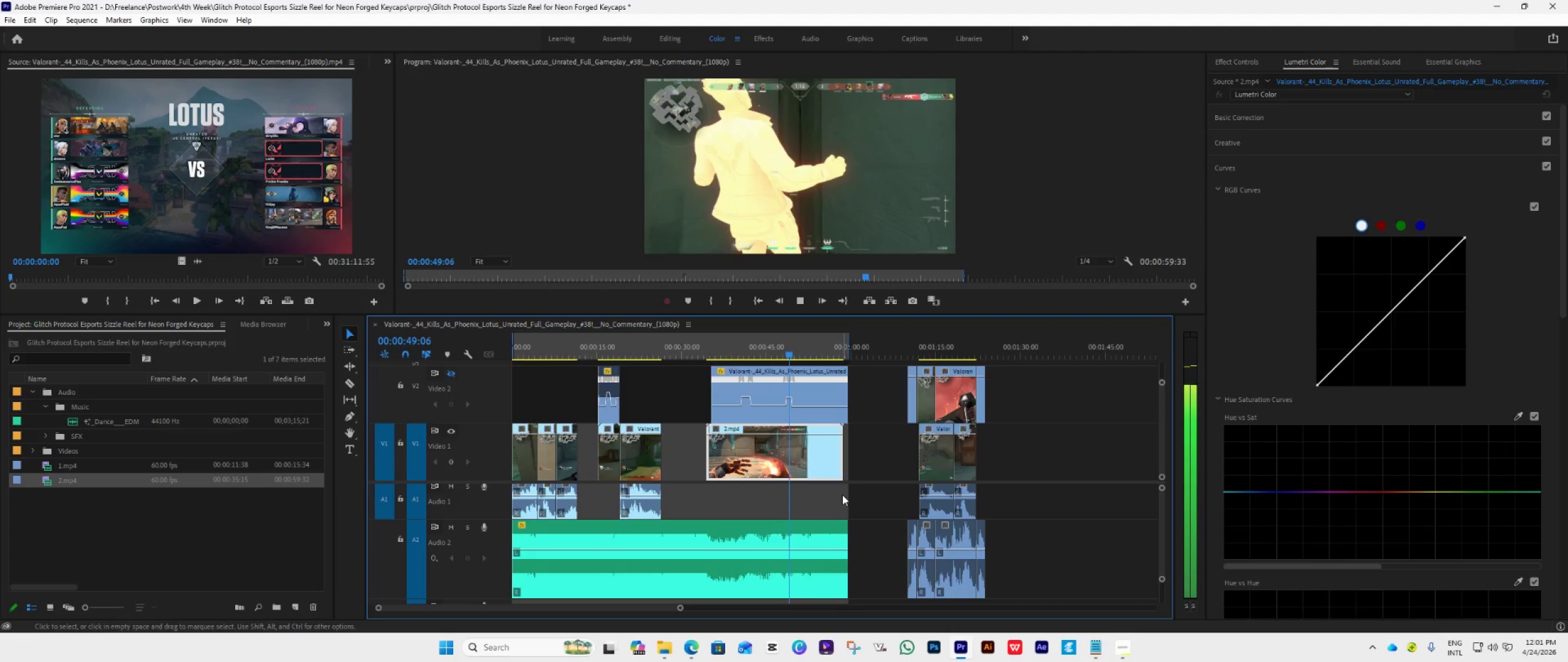 
key(Space)
 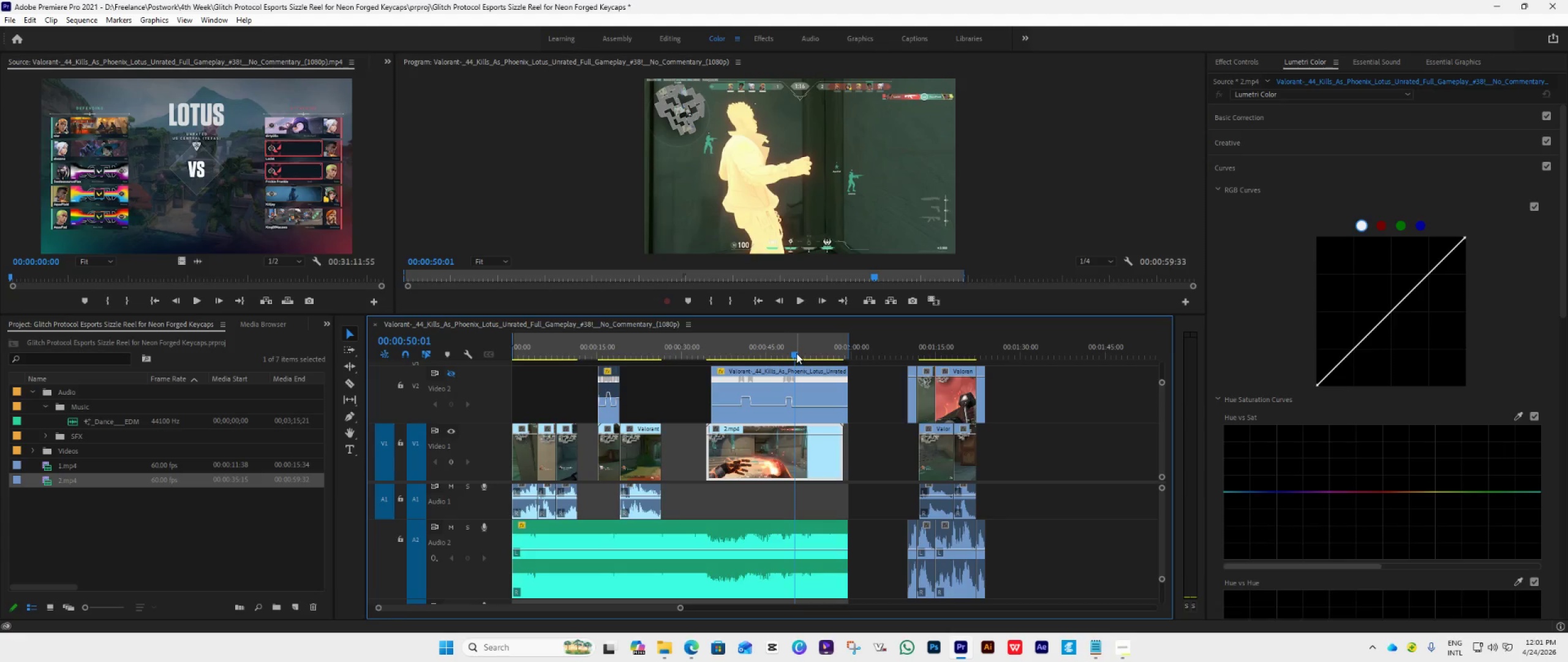 
left_click_drag(start_coordinate=[796, 353], to_coordinate=[778, 387])
 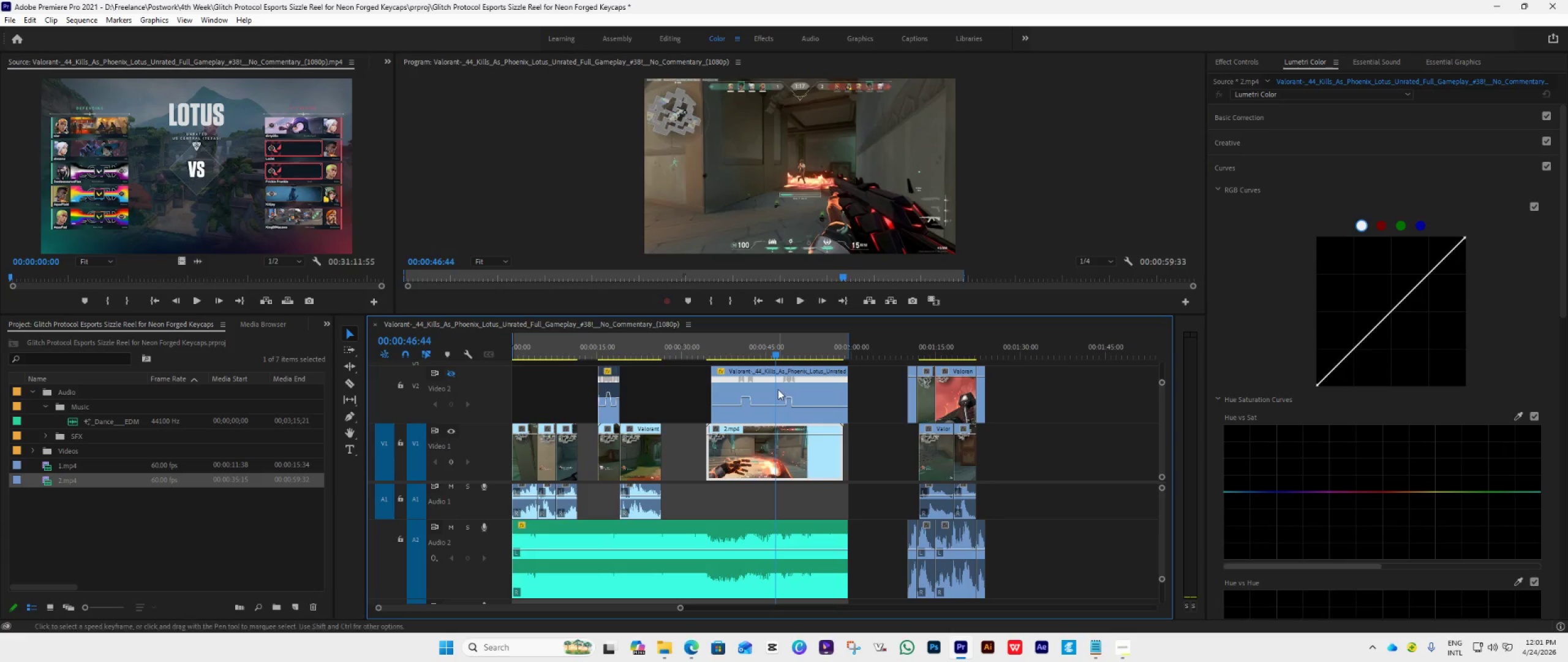 
key(Space)
 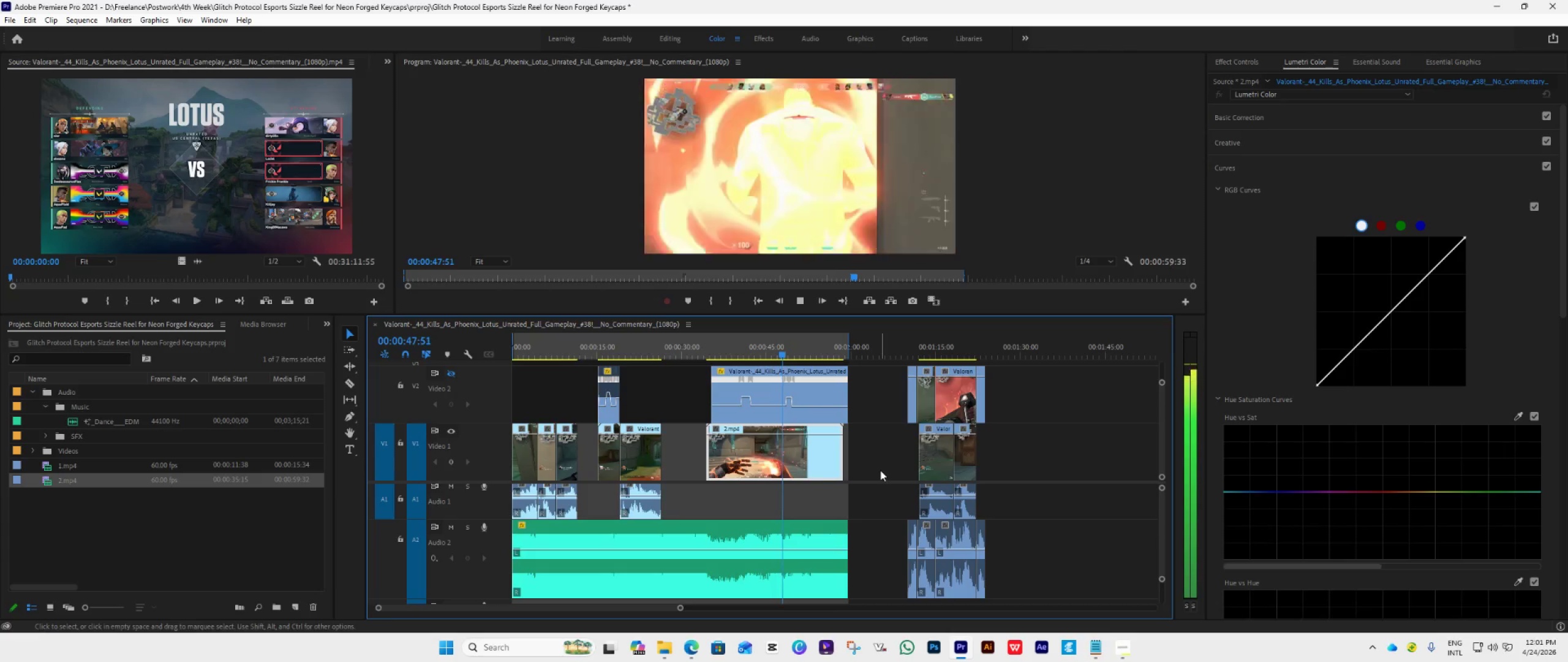 
key(Space)
 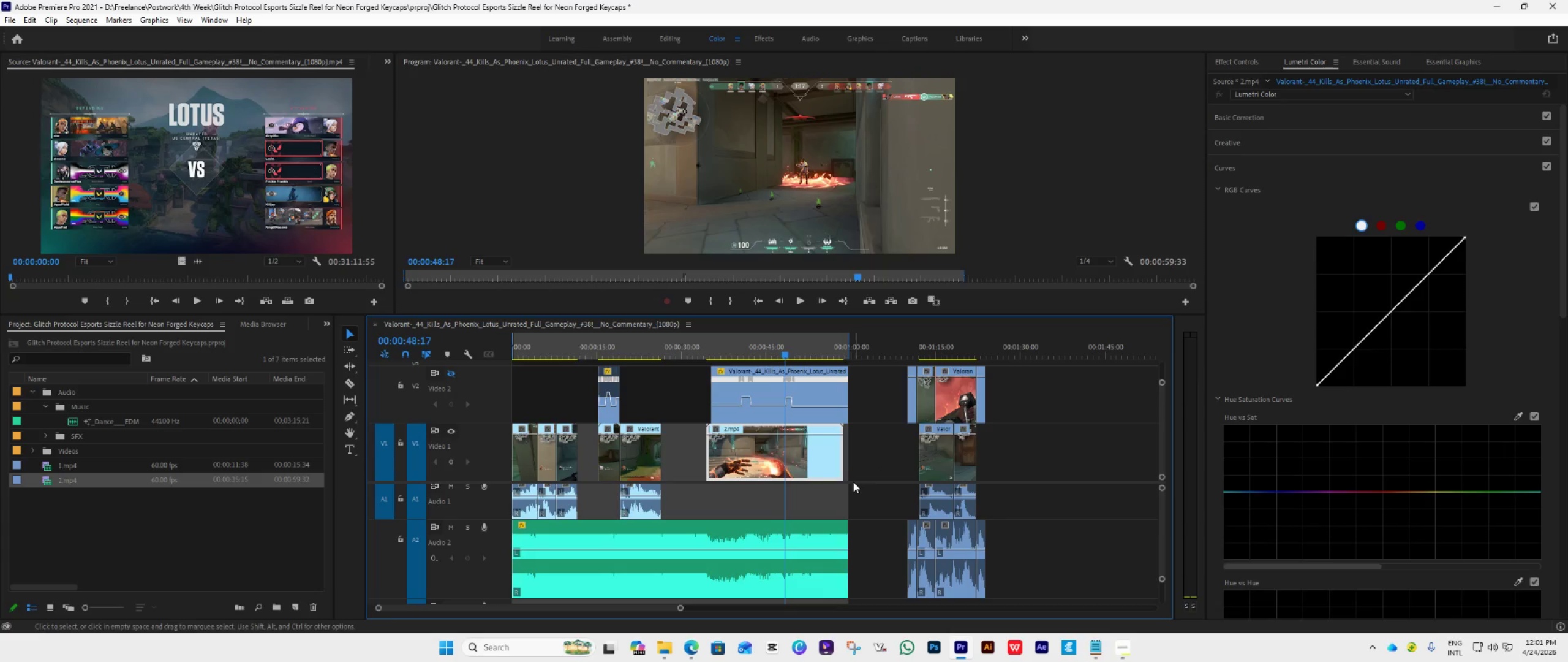 
left_click_drag(start_coordinate=[840, 457], to_coordinate=[783, 511])
 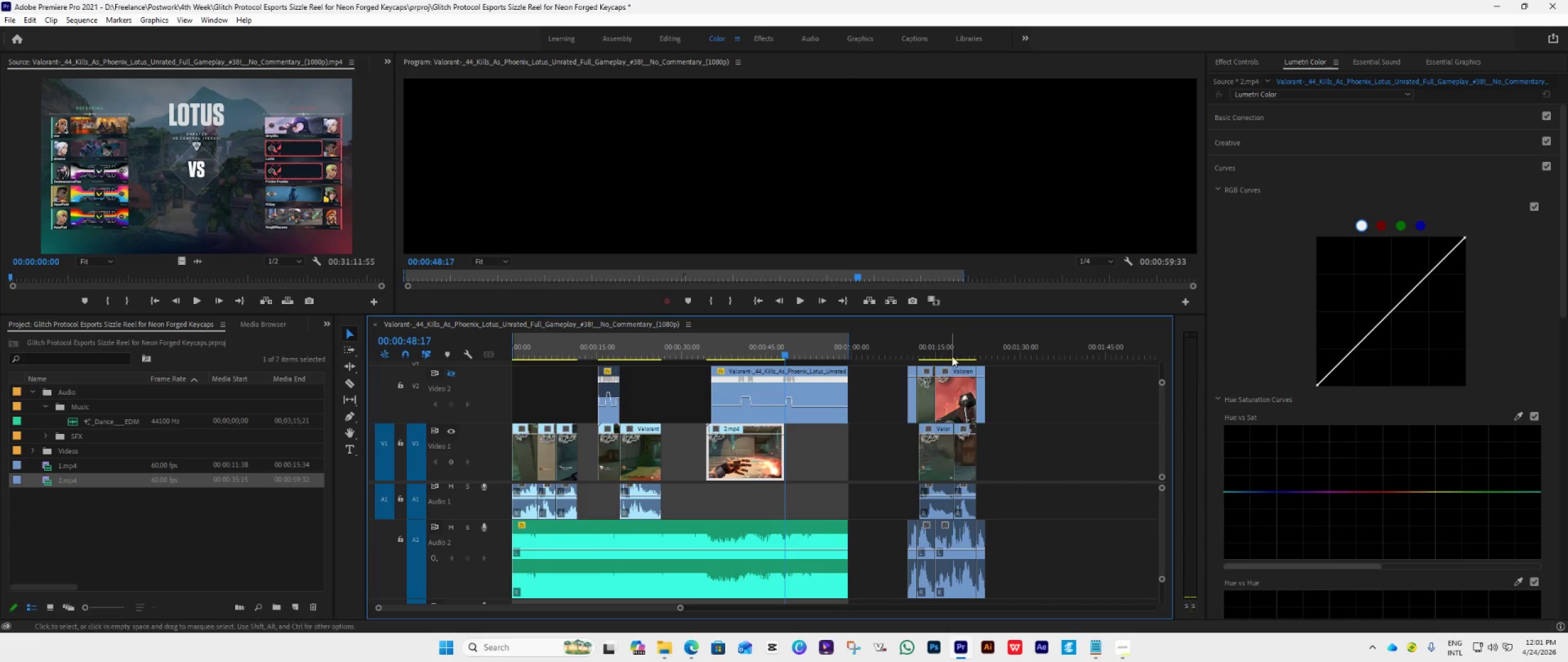 
left_click_drag(start_coordinate=[960, 371], to_coordinate=[813, 507])
 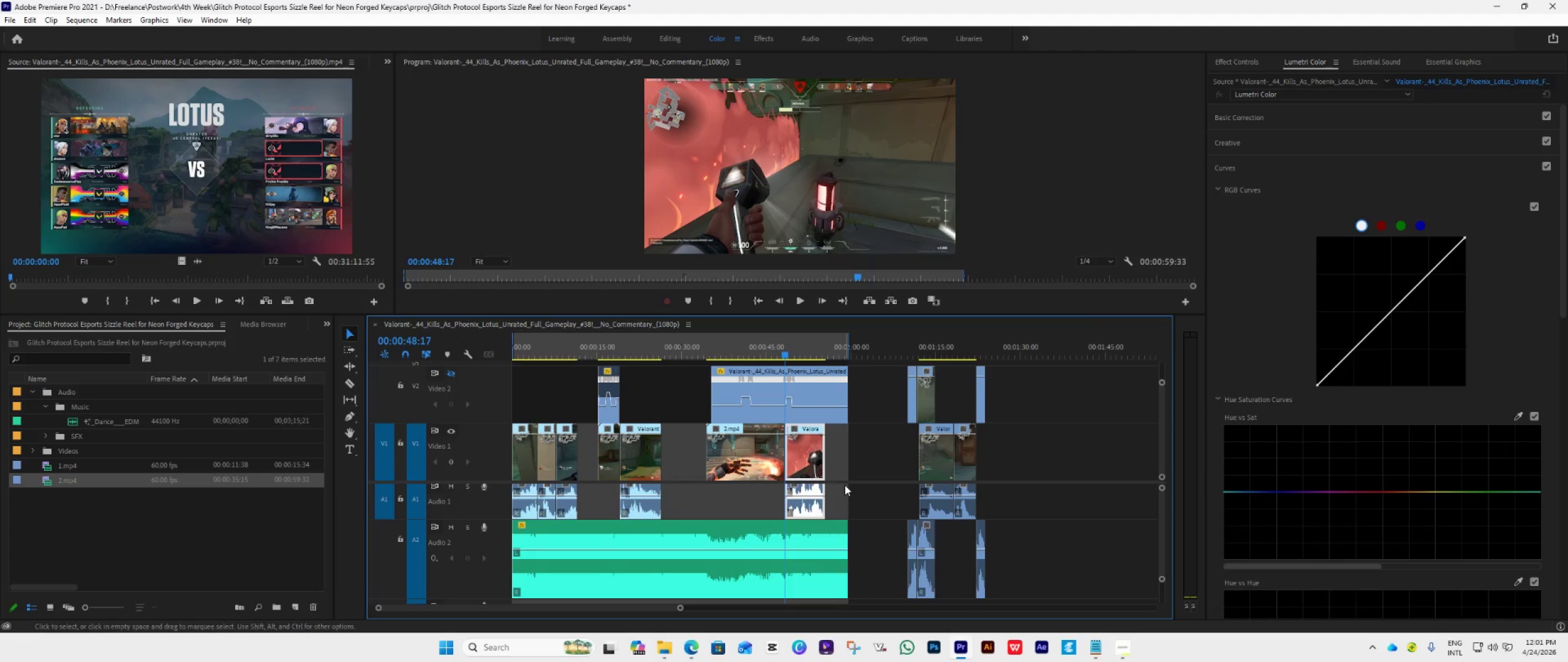 
key(Space)
 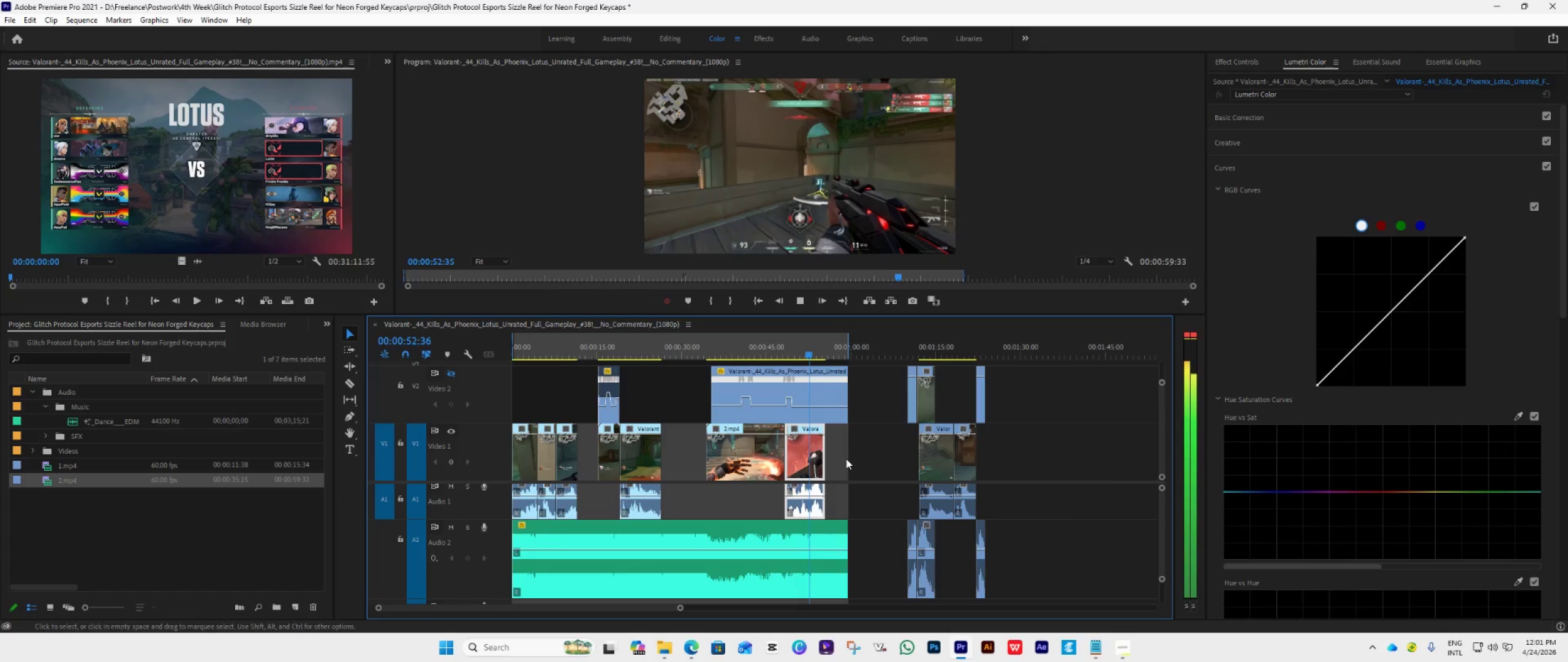 
wait(5.83)
 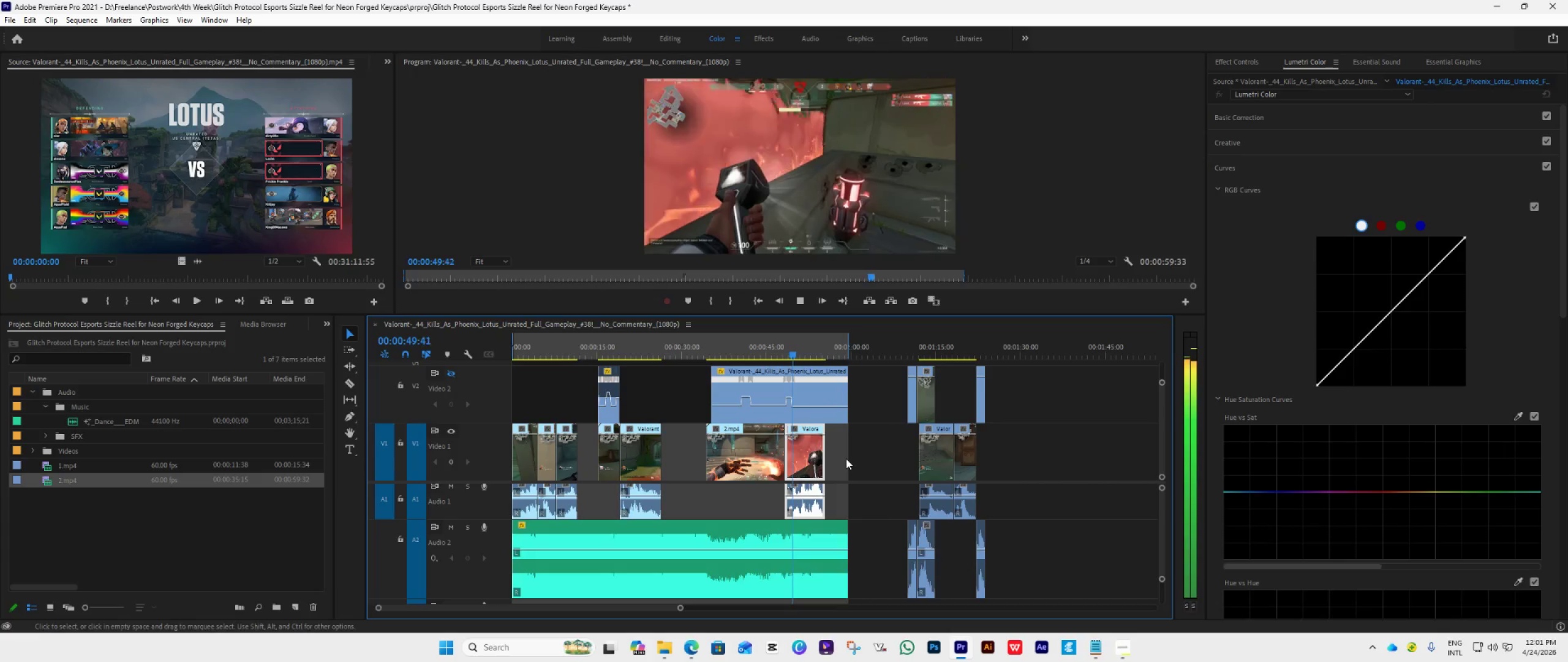 
key(Space)
 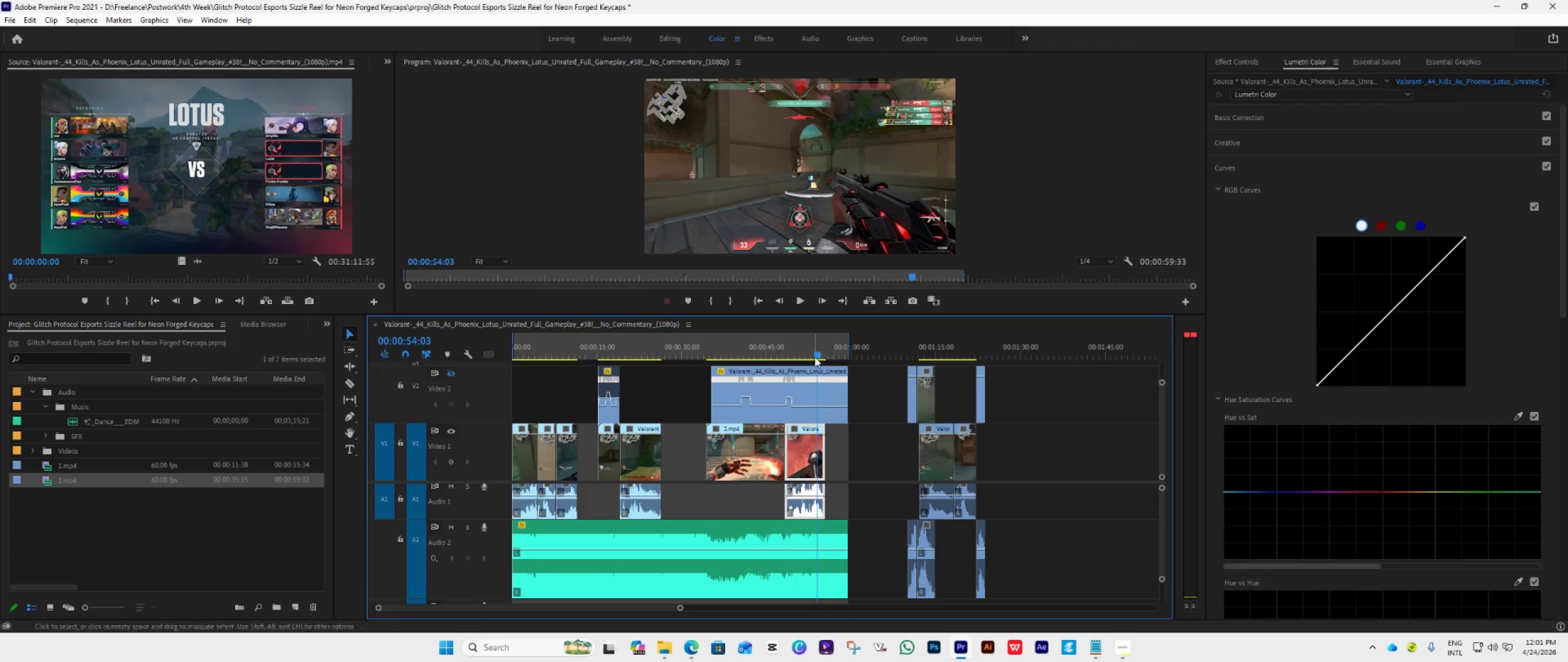 
left_click_drag(start_coordinate=[816, 352], to_coordinate=[785, 397])
 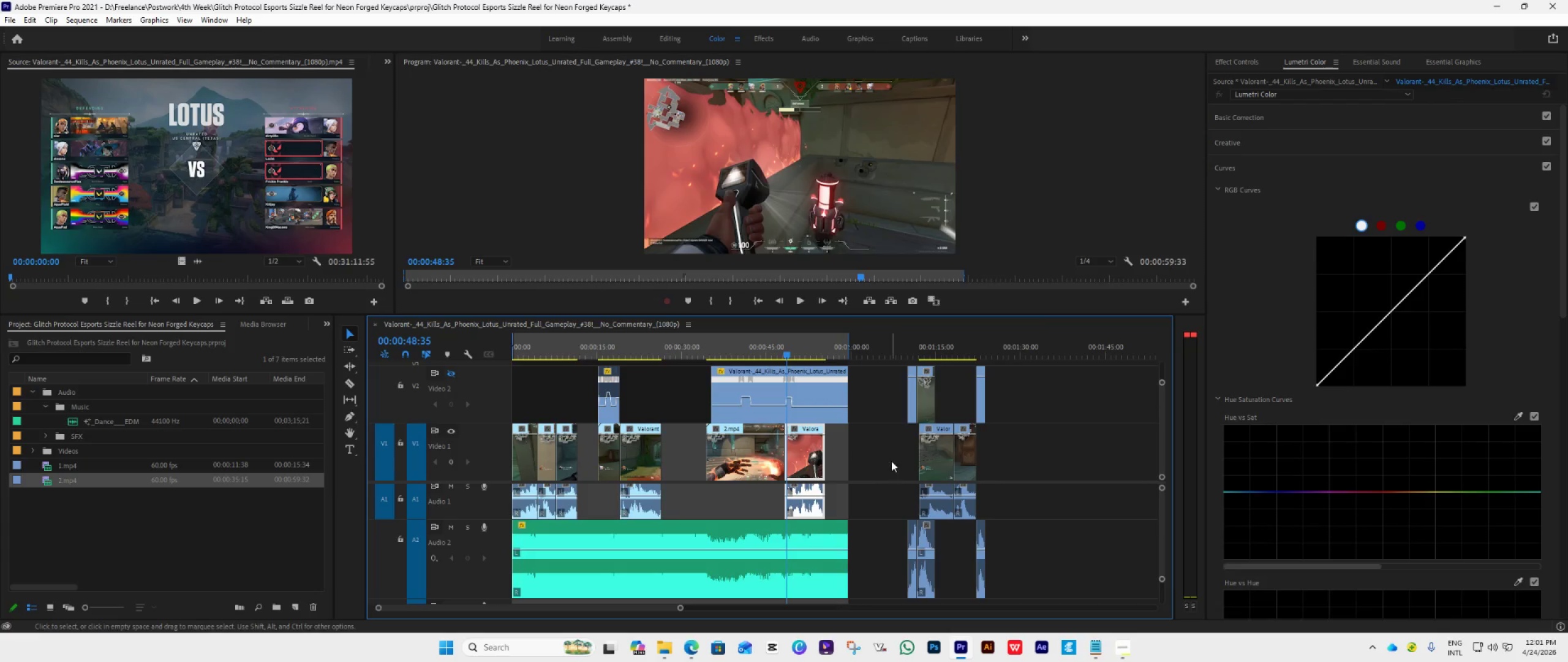 
key(ArrowRight)
 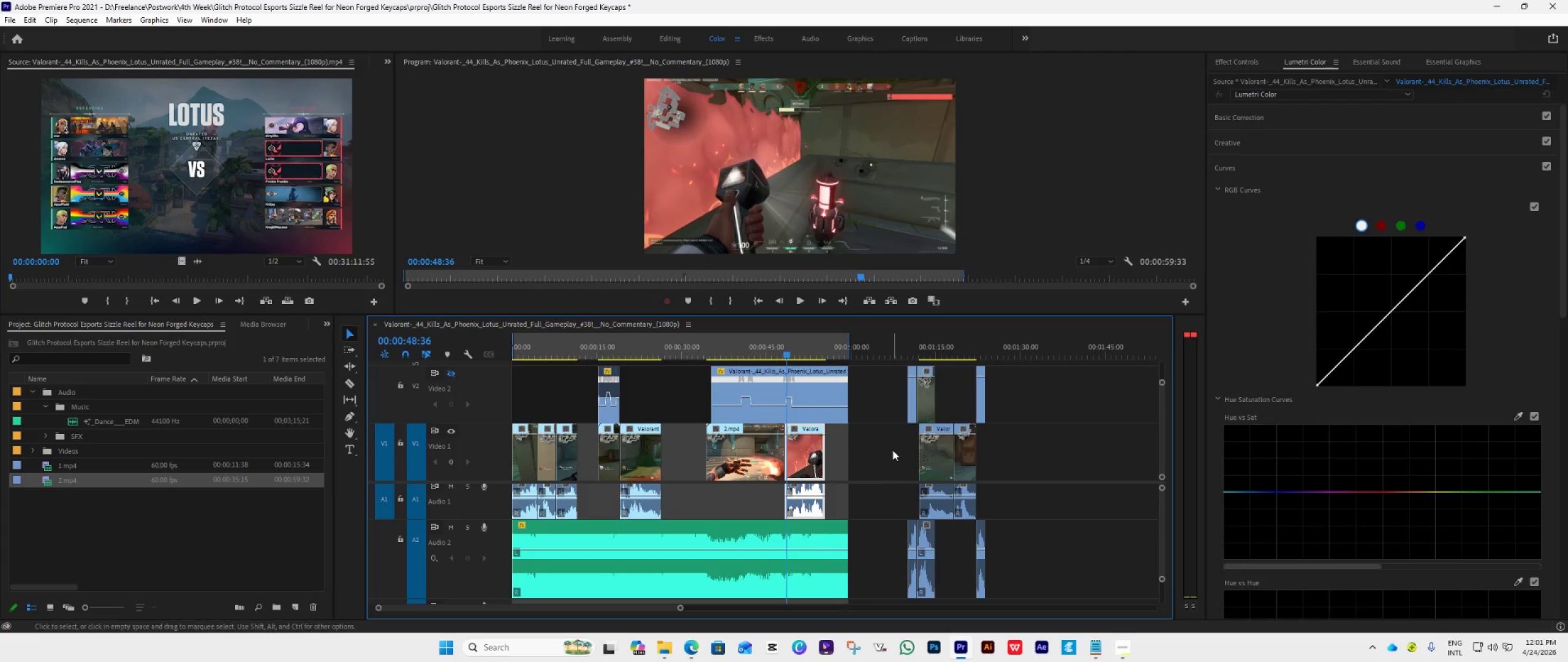 
key(ArrowRight)
 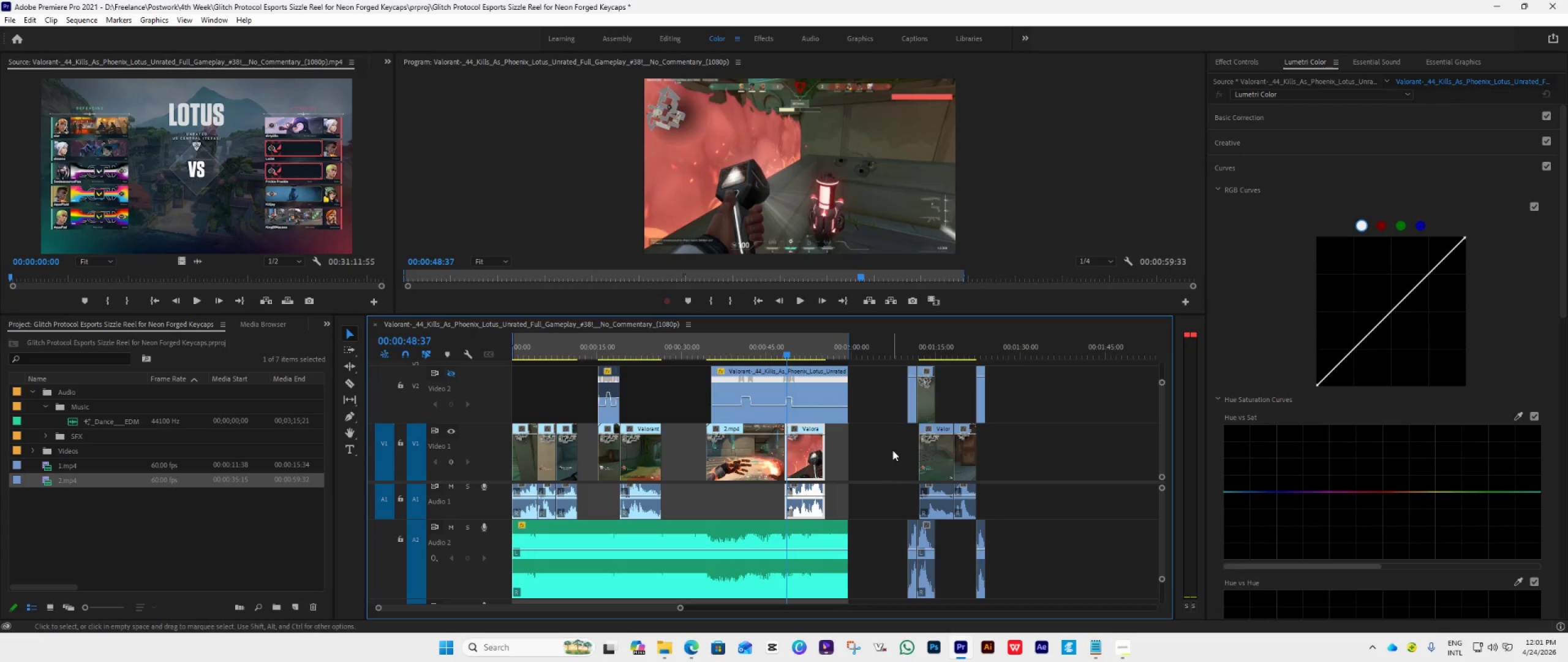 
key(ArrowRight)
 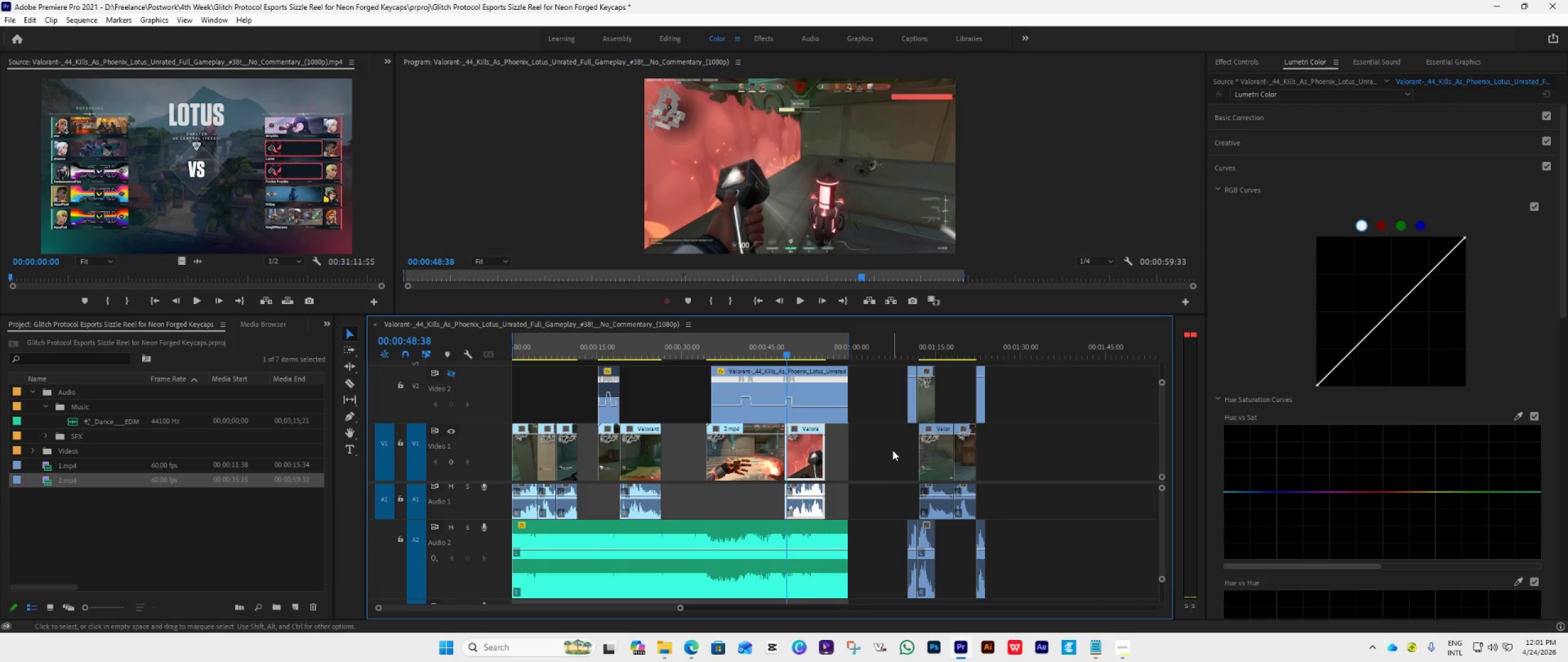 
key(ArrowRight)
 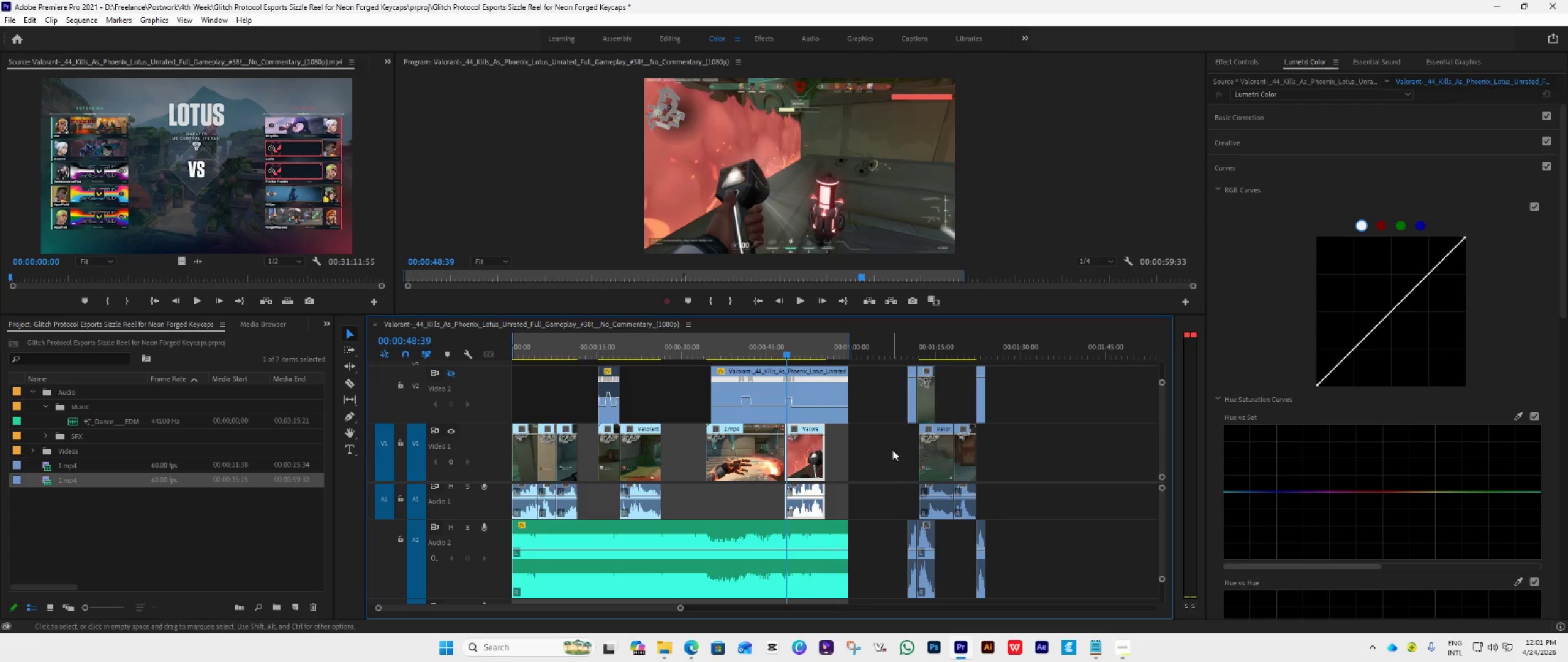 
key(ArrowRight)
 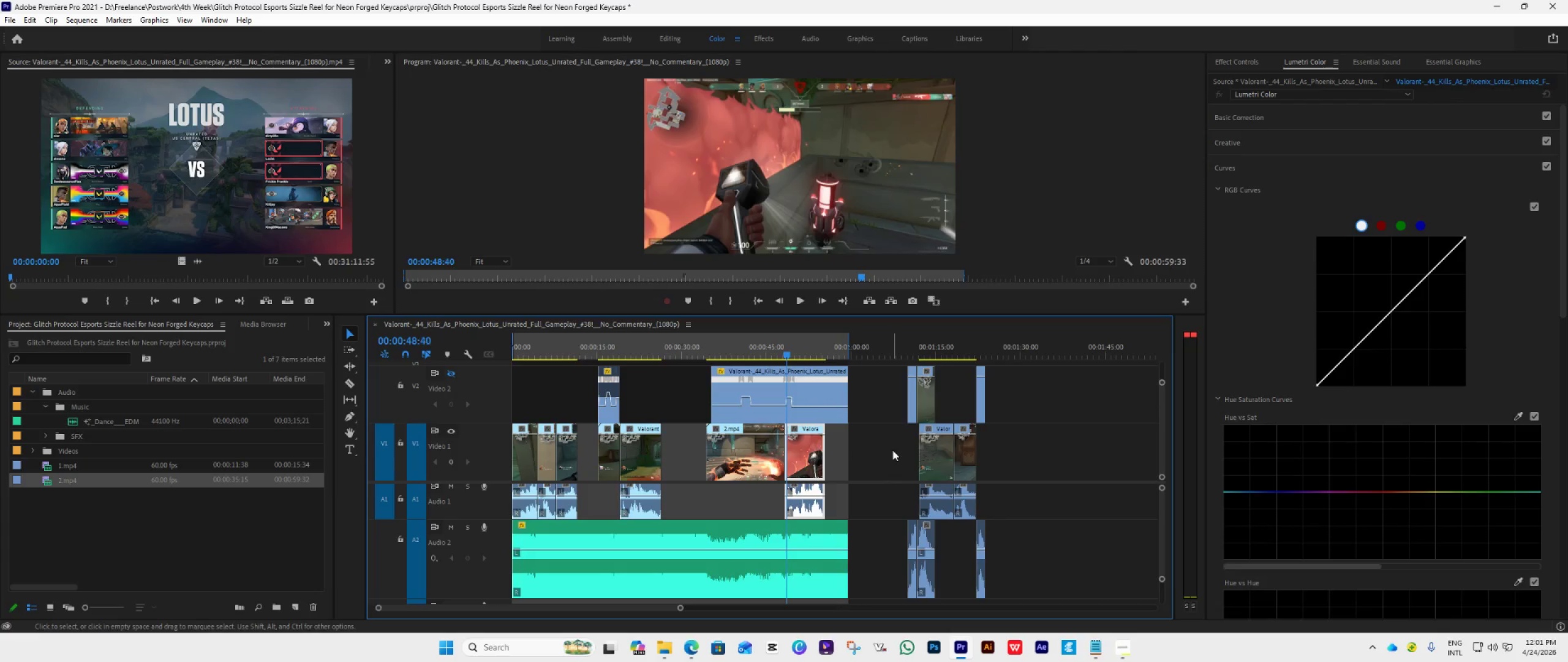 
key(ArrowRight)
 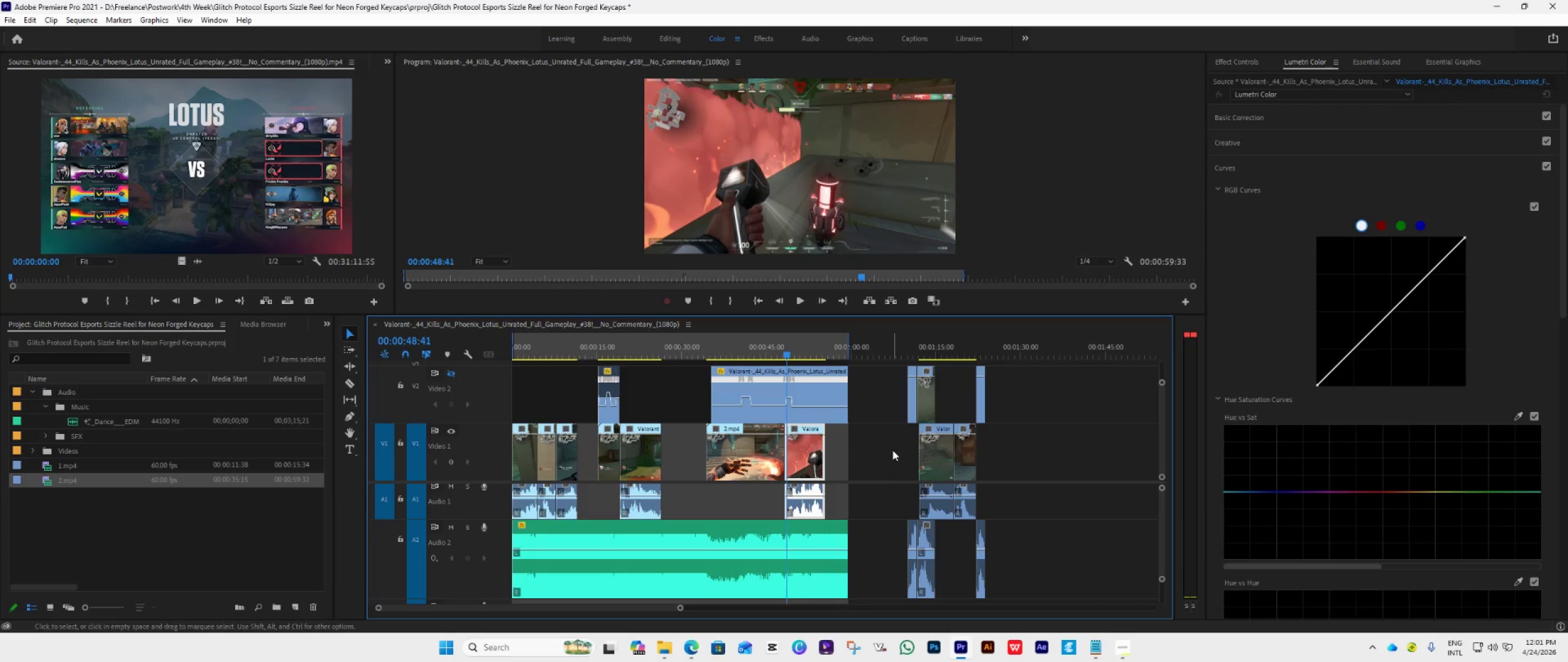 
key(ArrowRight)
 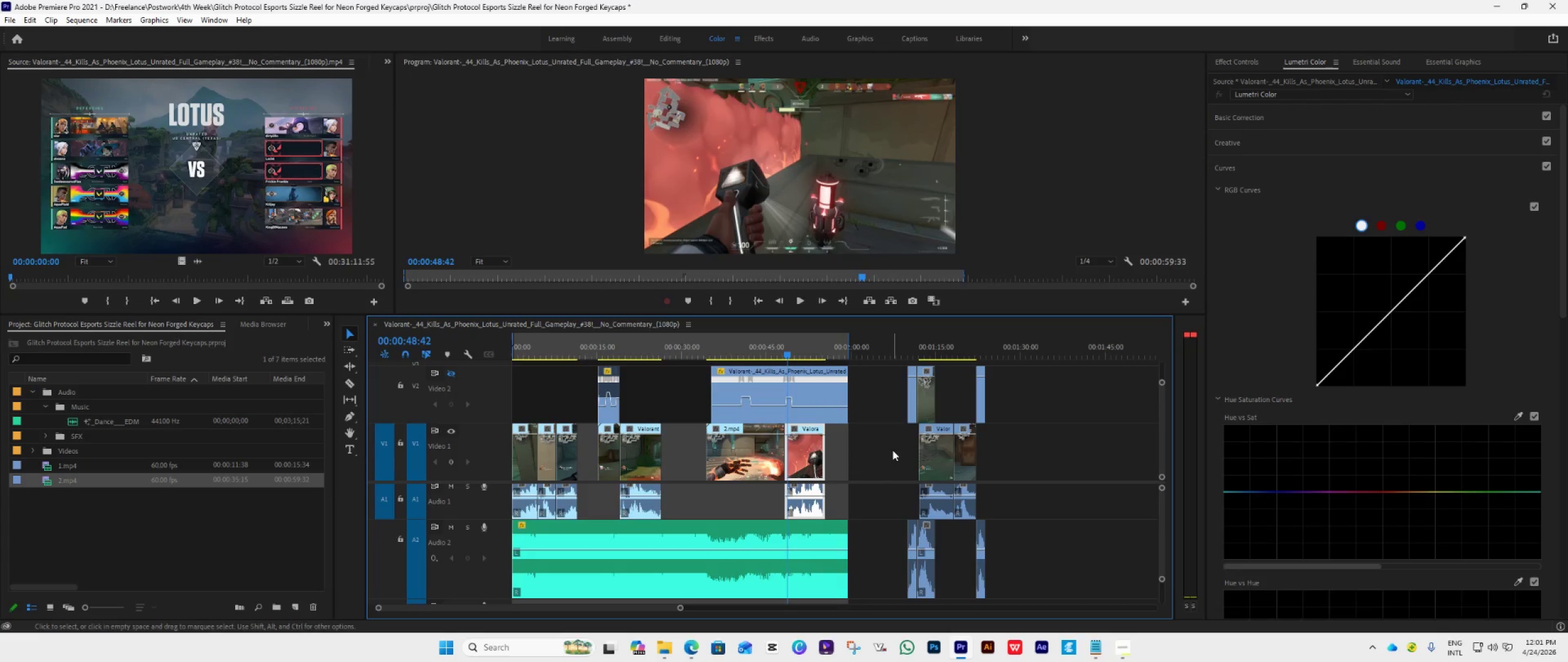 
key(ArrowRight)
 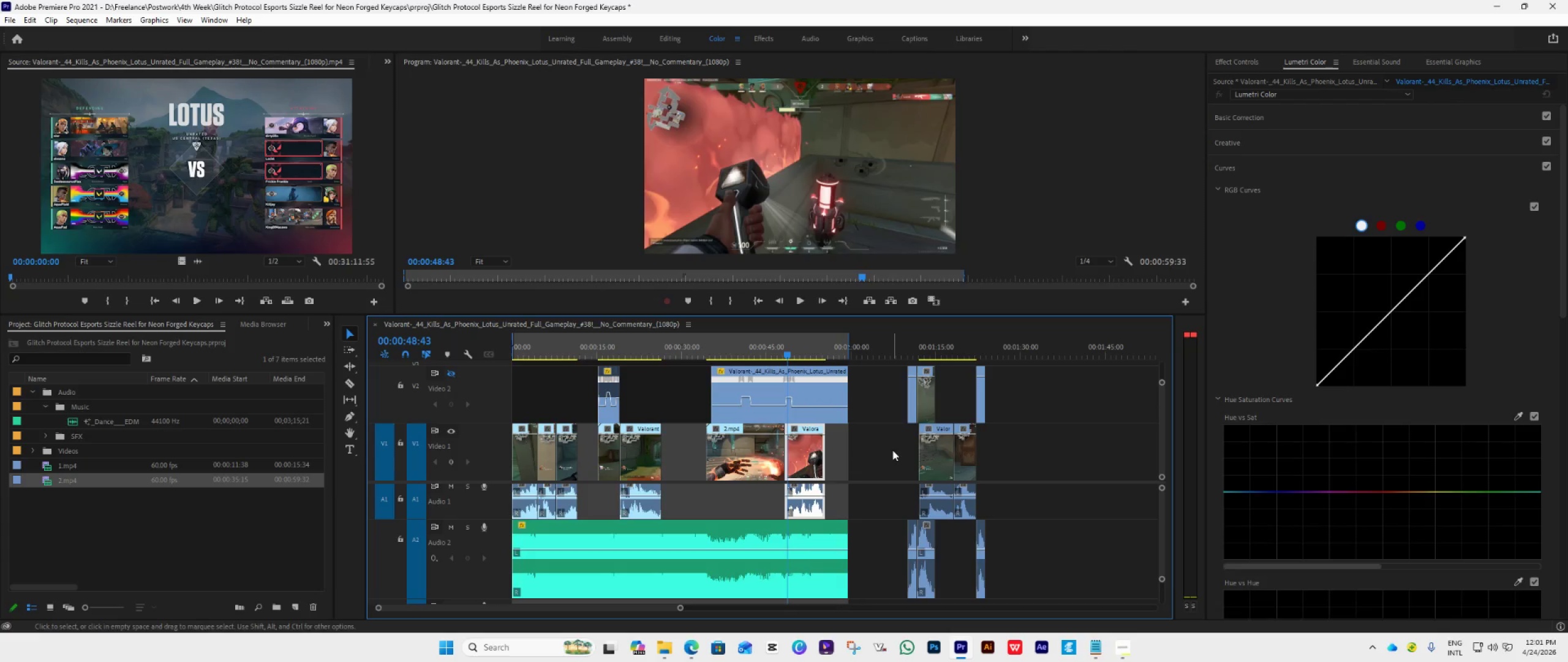 
key(ArrowRight)
 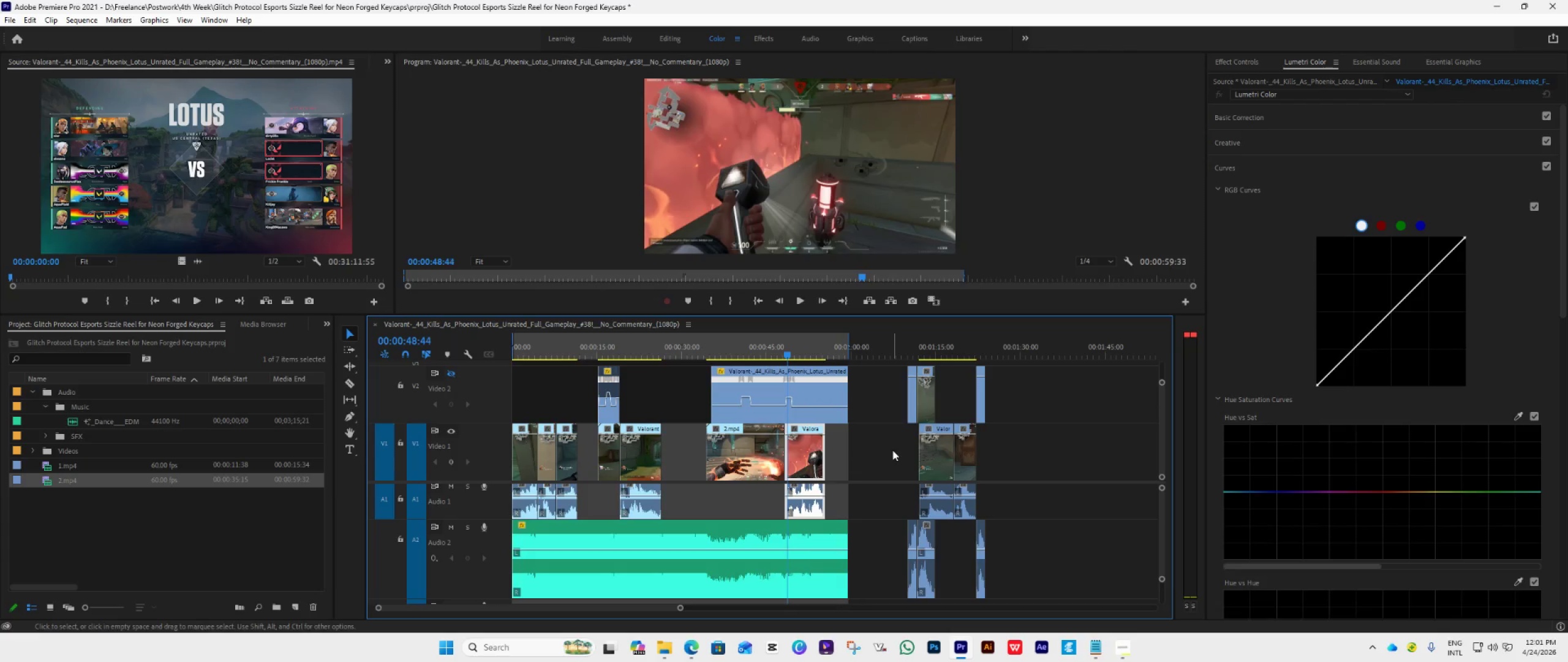 
key(ArrowRight)
 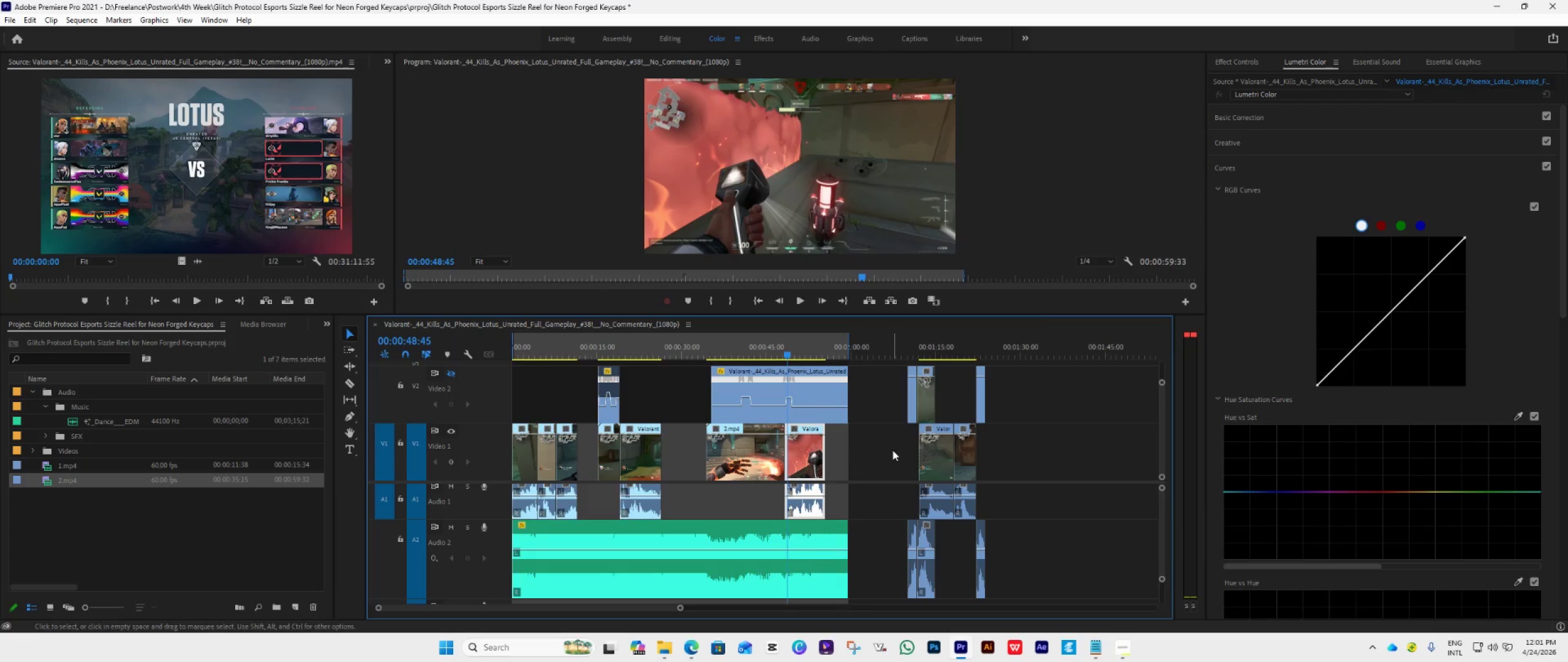 
key(ArrowRight)
 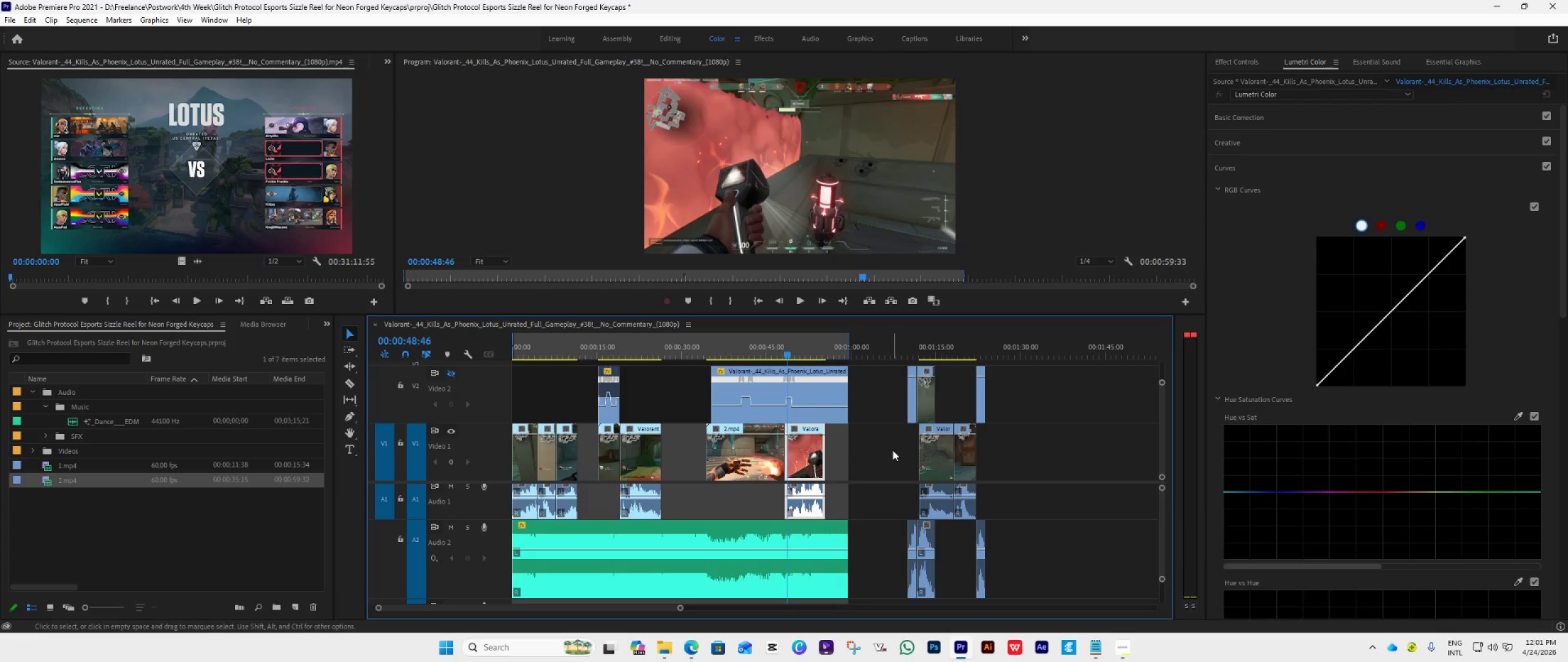 
key(ArrowRight)
 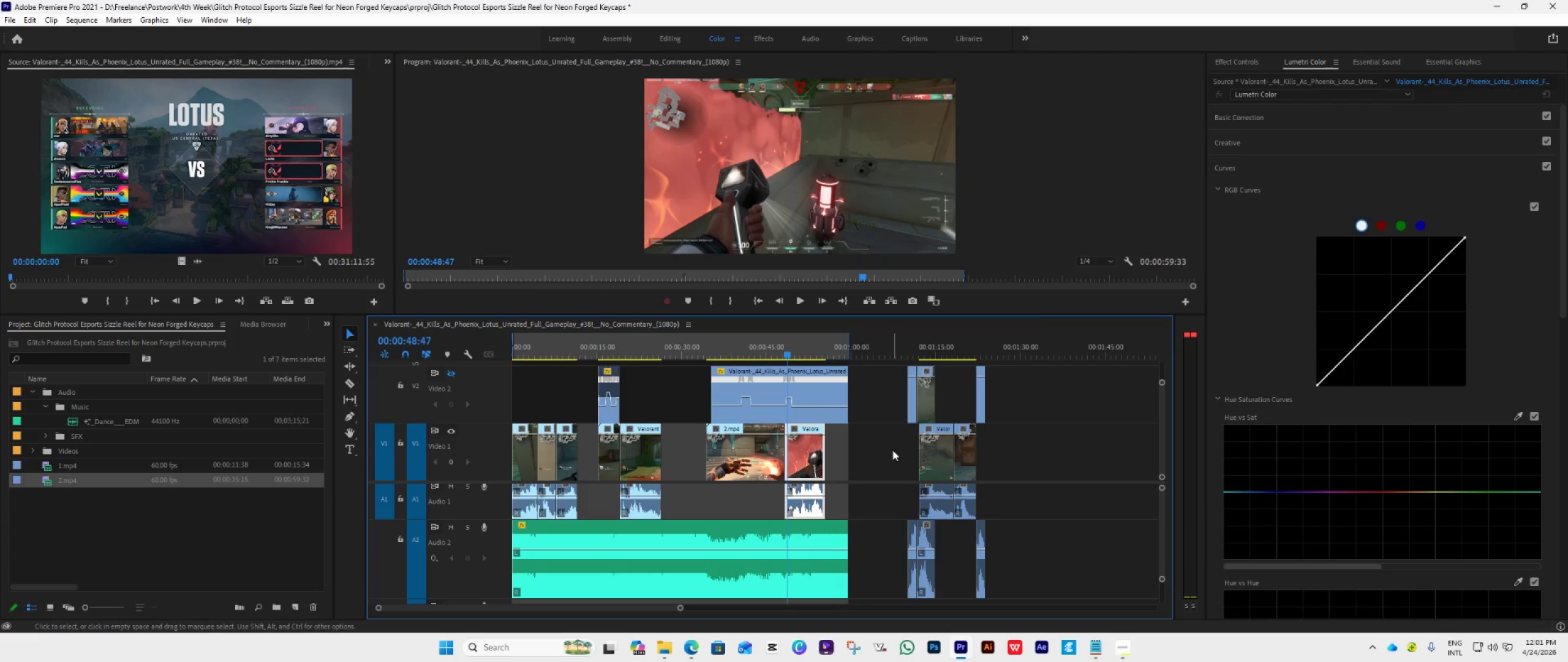 
key(ArrowRight)
 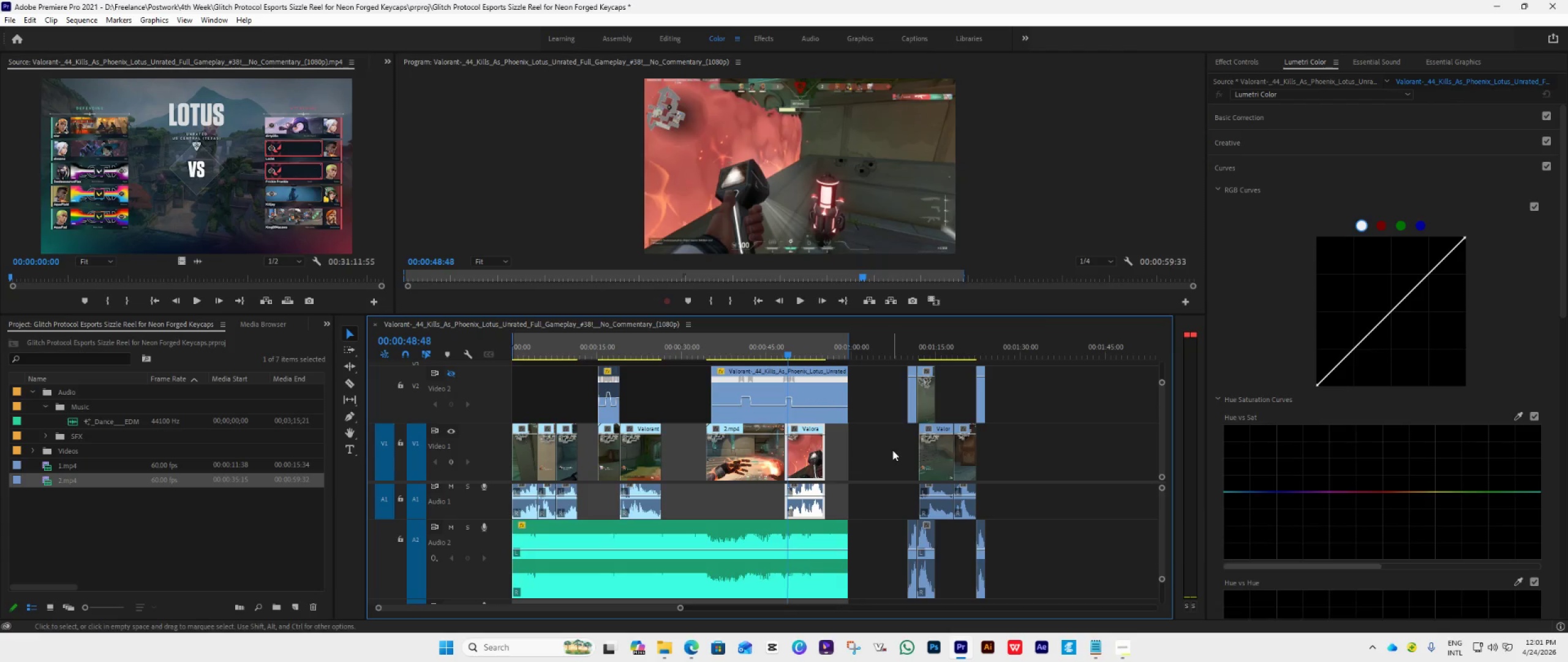 
key(ArrowRight)
 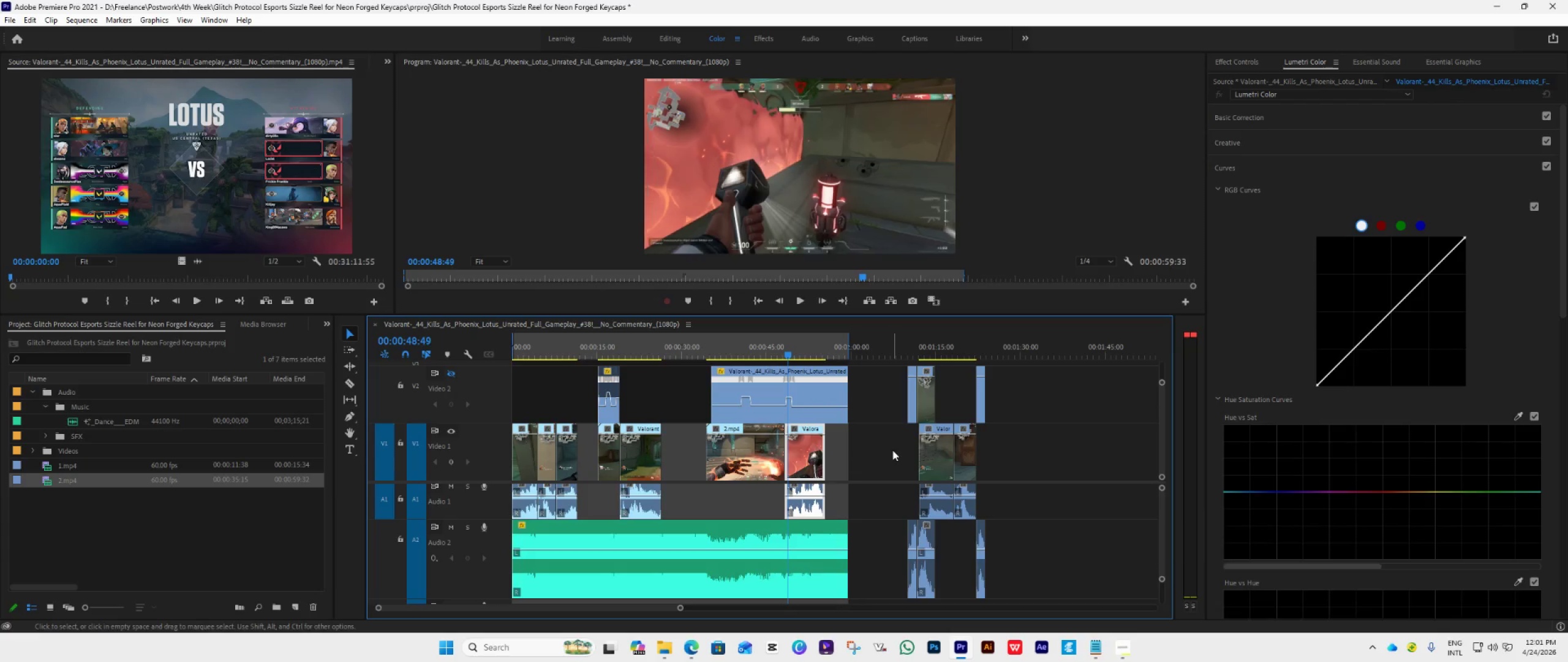 
key(ArrowRight)
 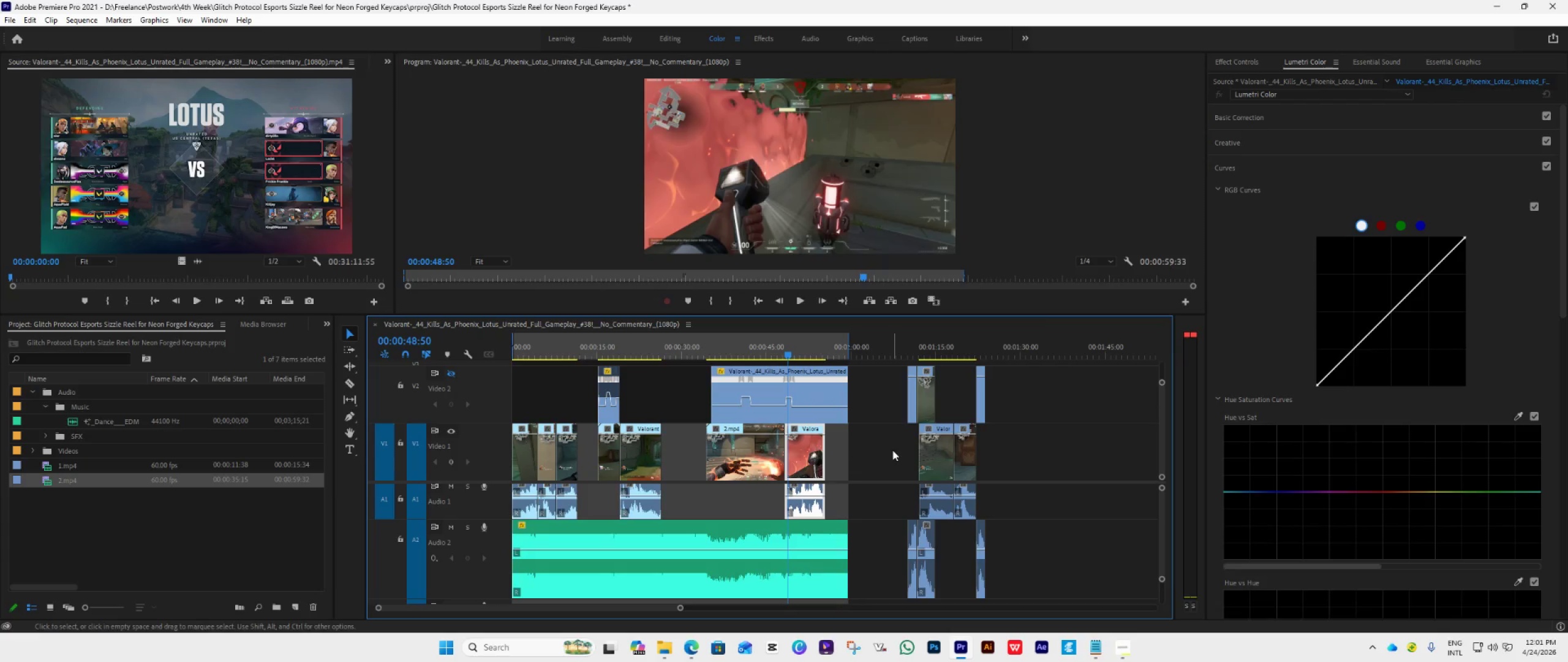 
key(ArrowRight)
 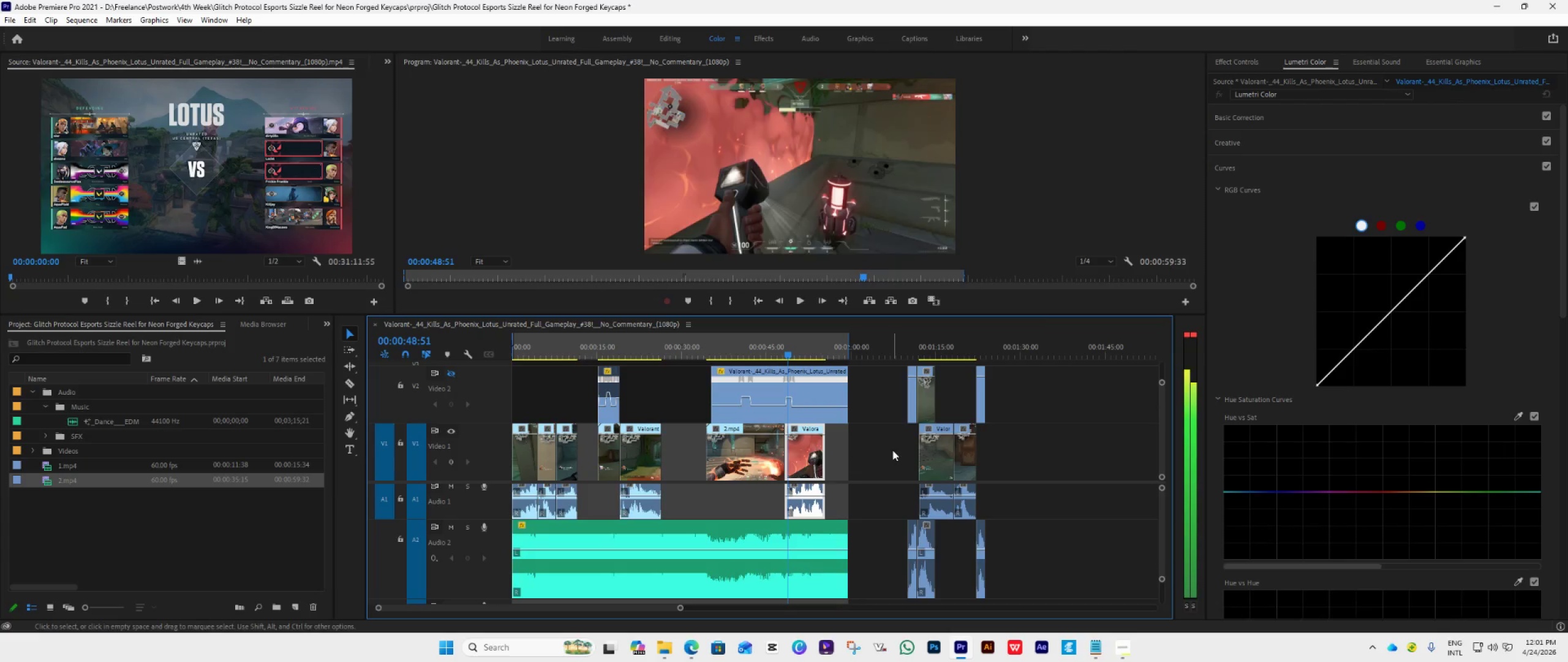 
key(ArrowRight)
 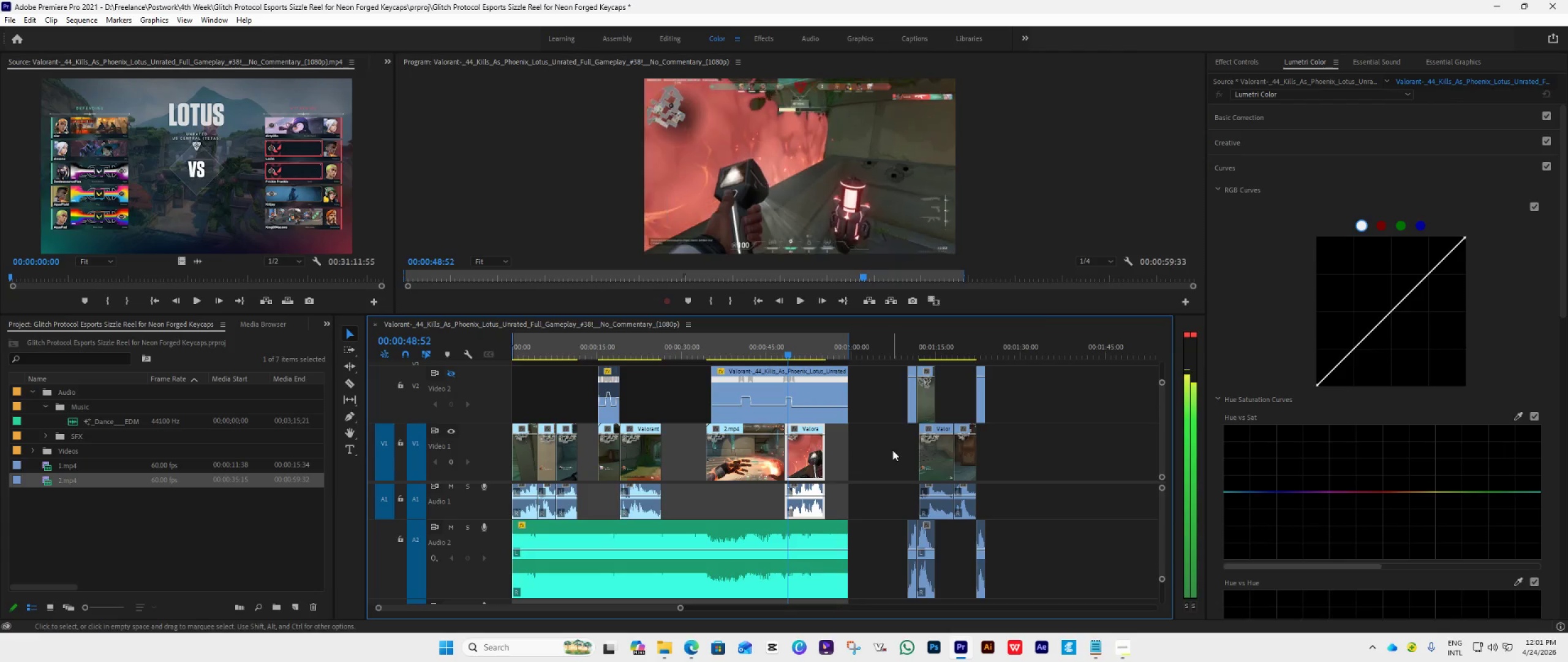 
key(ArrowRight)
 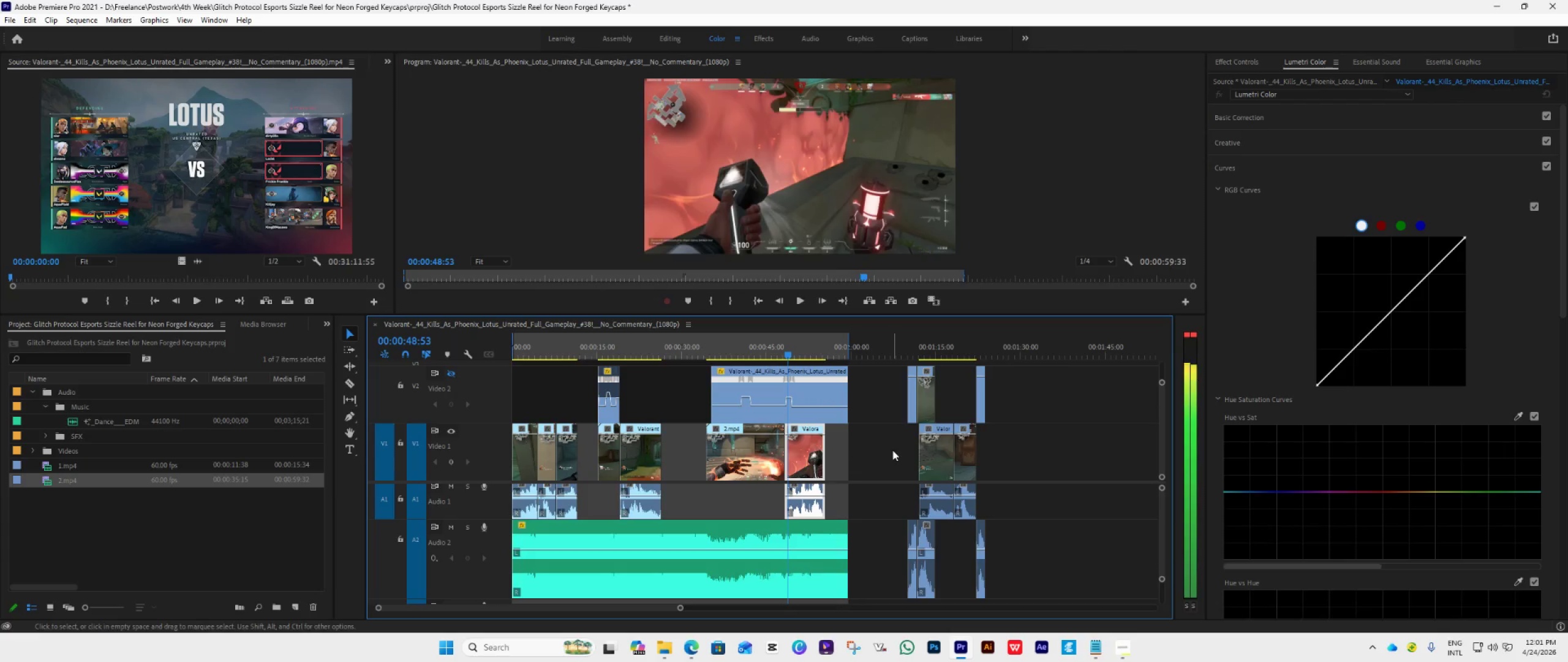 
key(ArrowRight)
 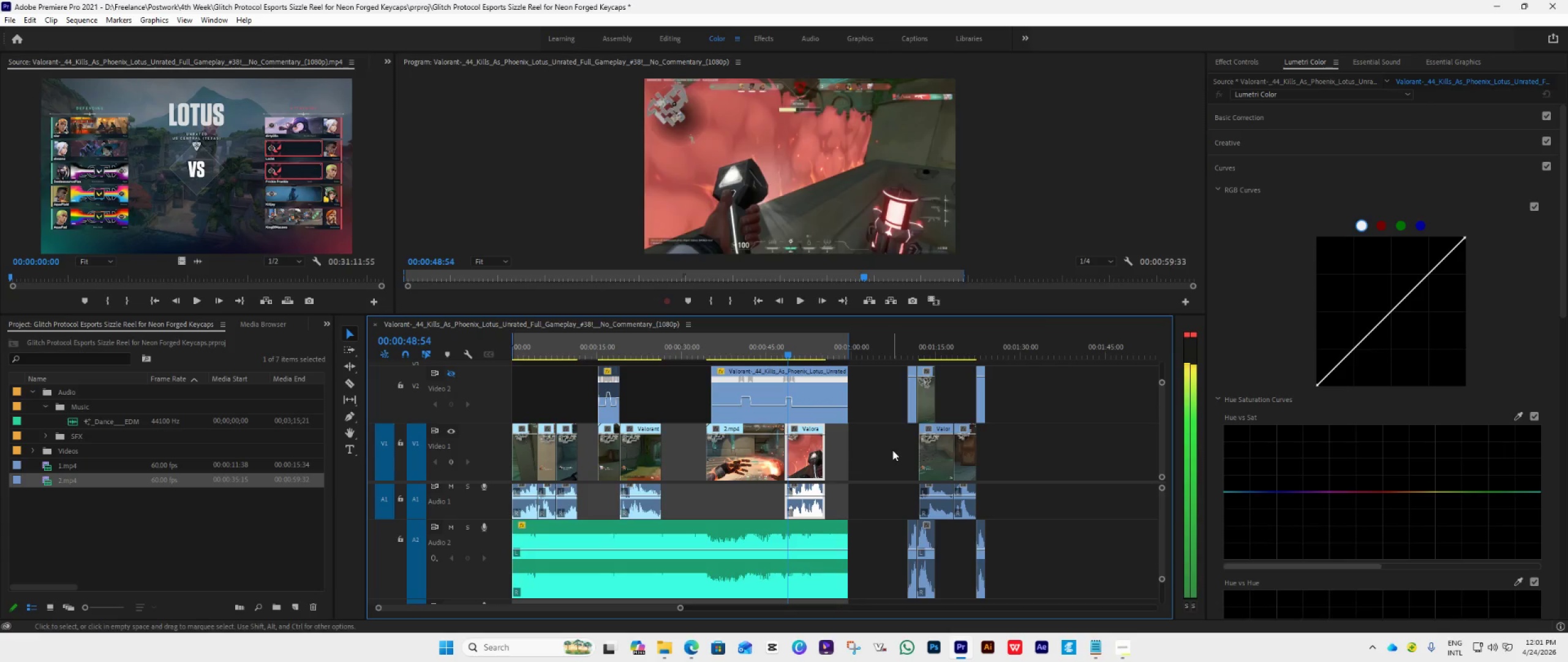 
key(ArrowRight)
 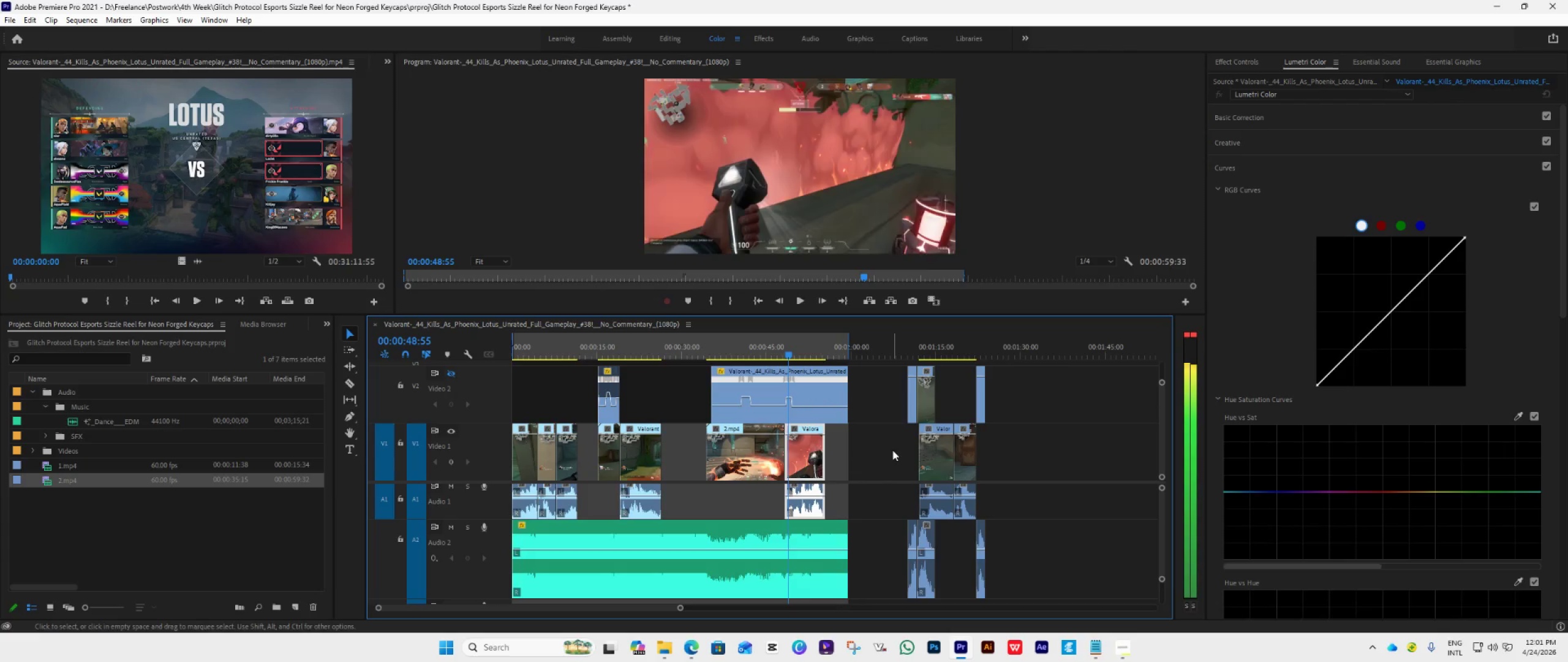 
key(ArrowRight)
 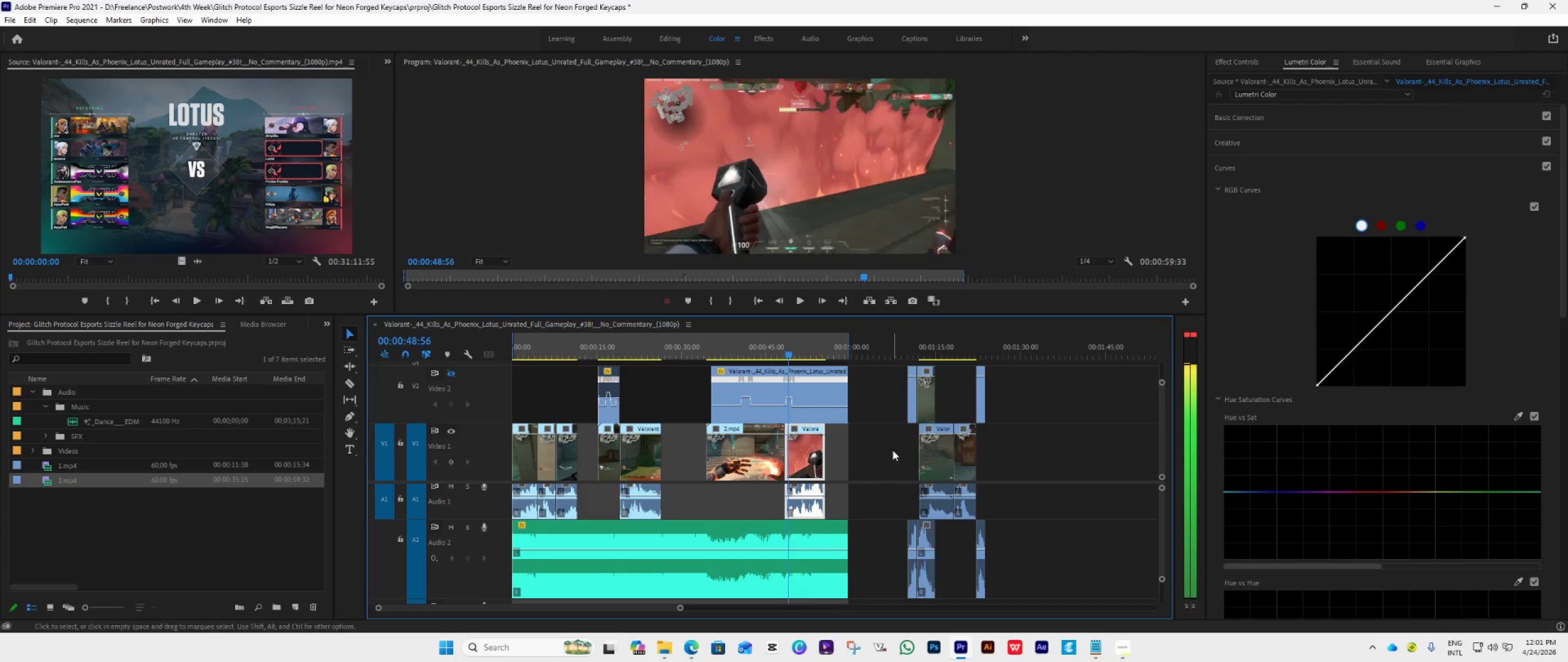 
key(ArrowRight)
 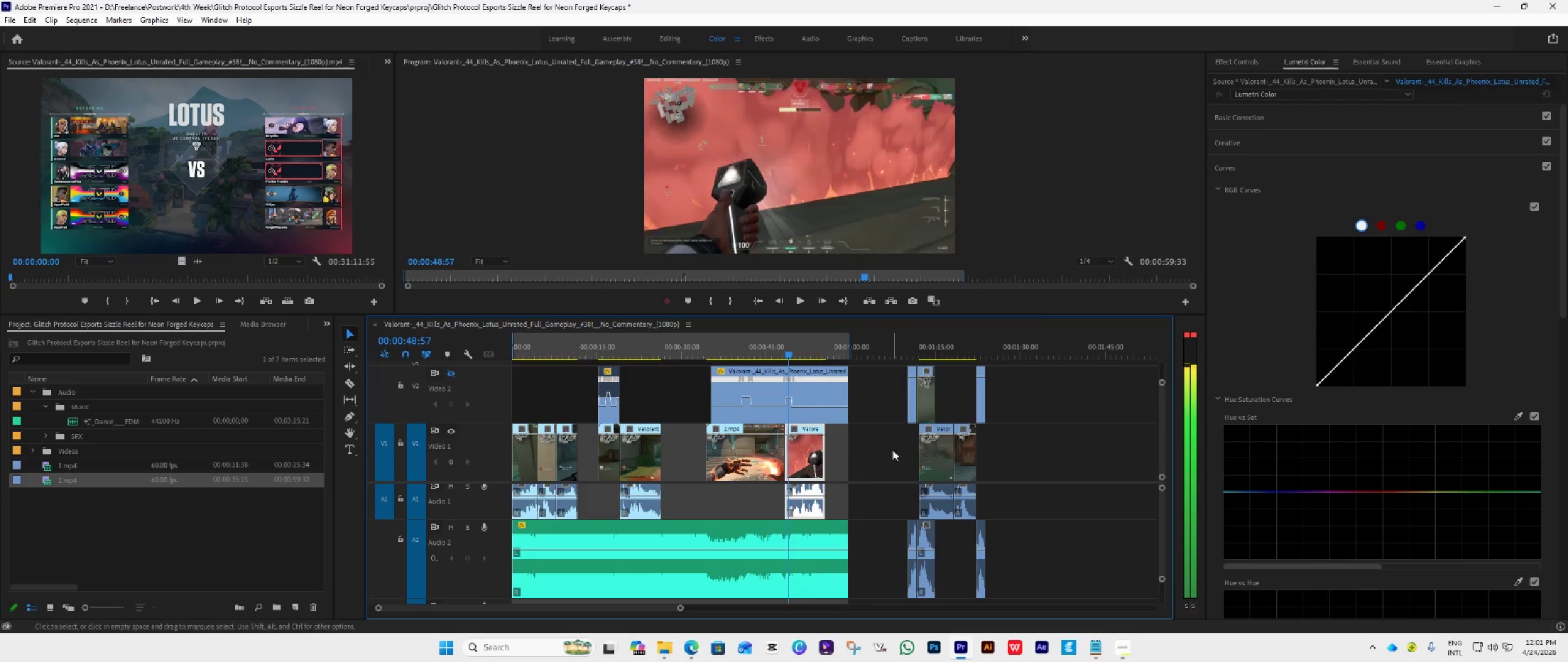 
key(ArrowRight)
 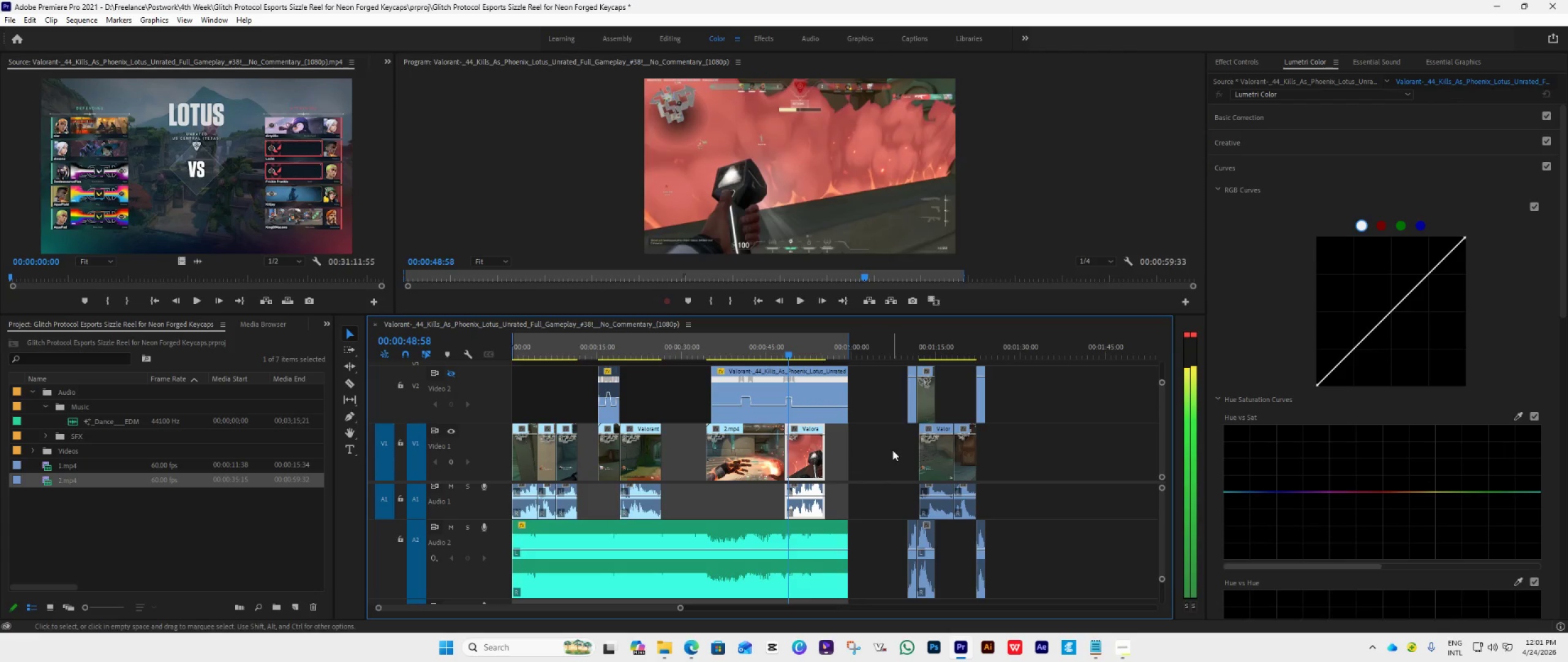 
key(ArrowRight)
 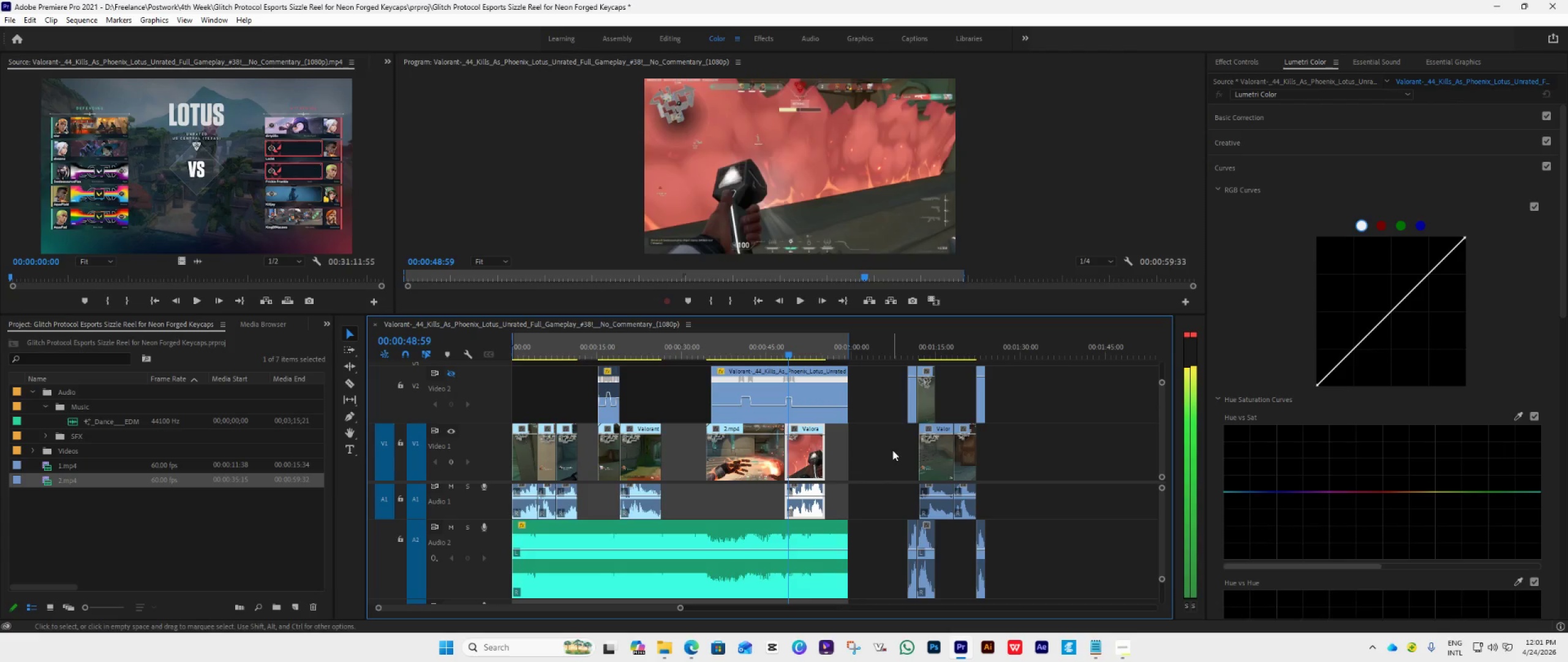 
key(ArrowRight)
 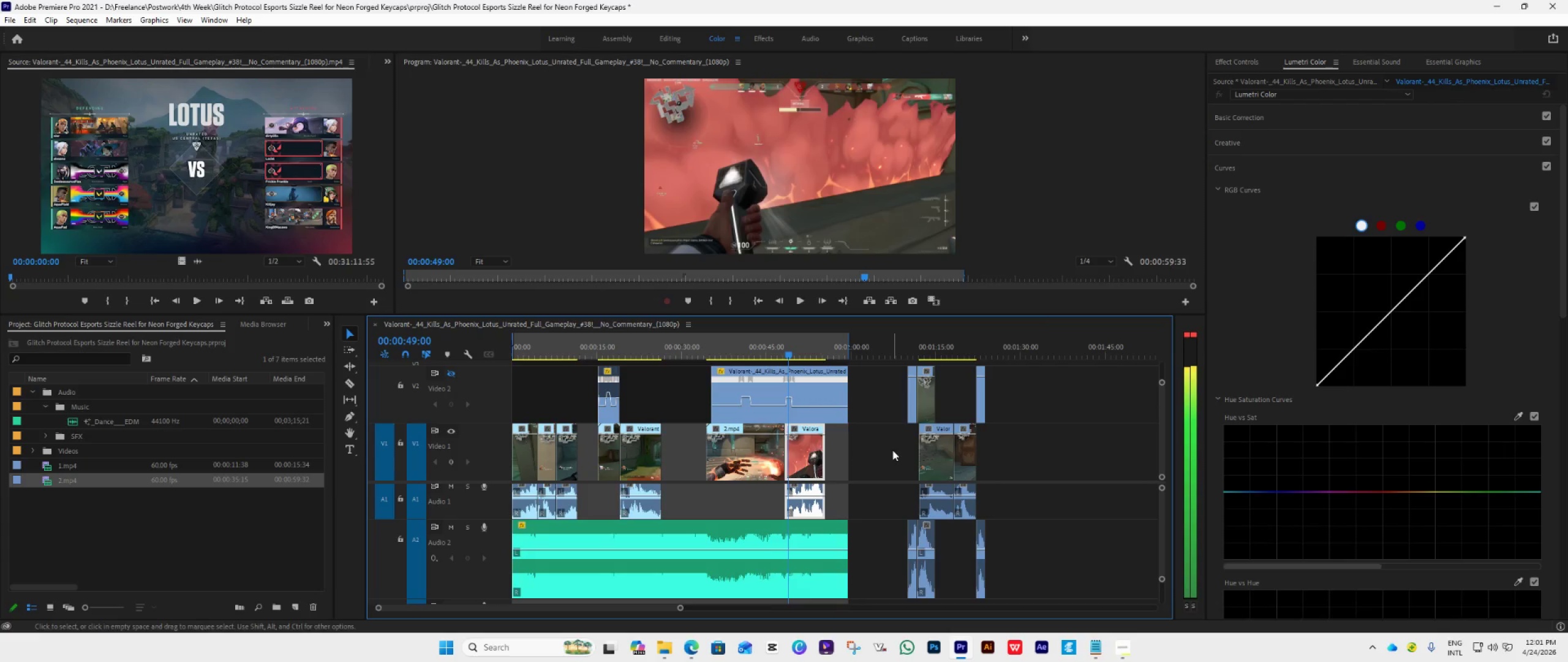 
key(ArrowRight)
 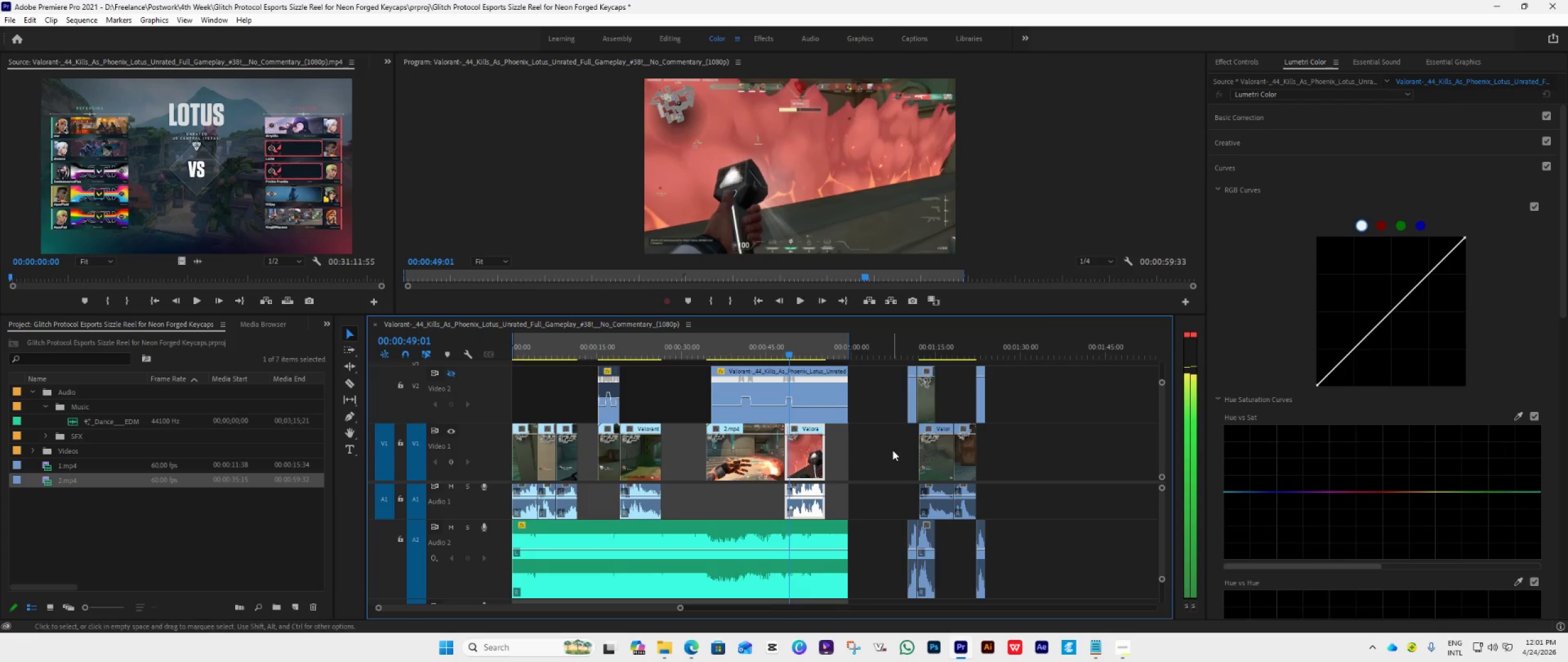 
key(ArrowRight)
 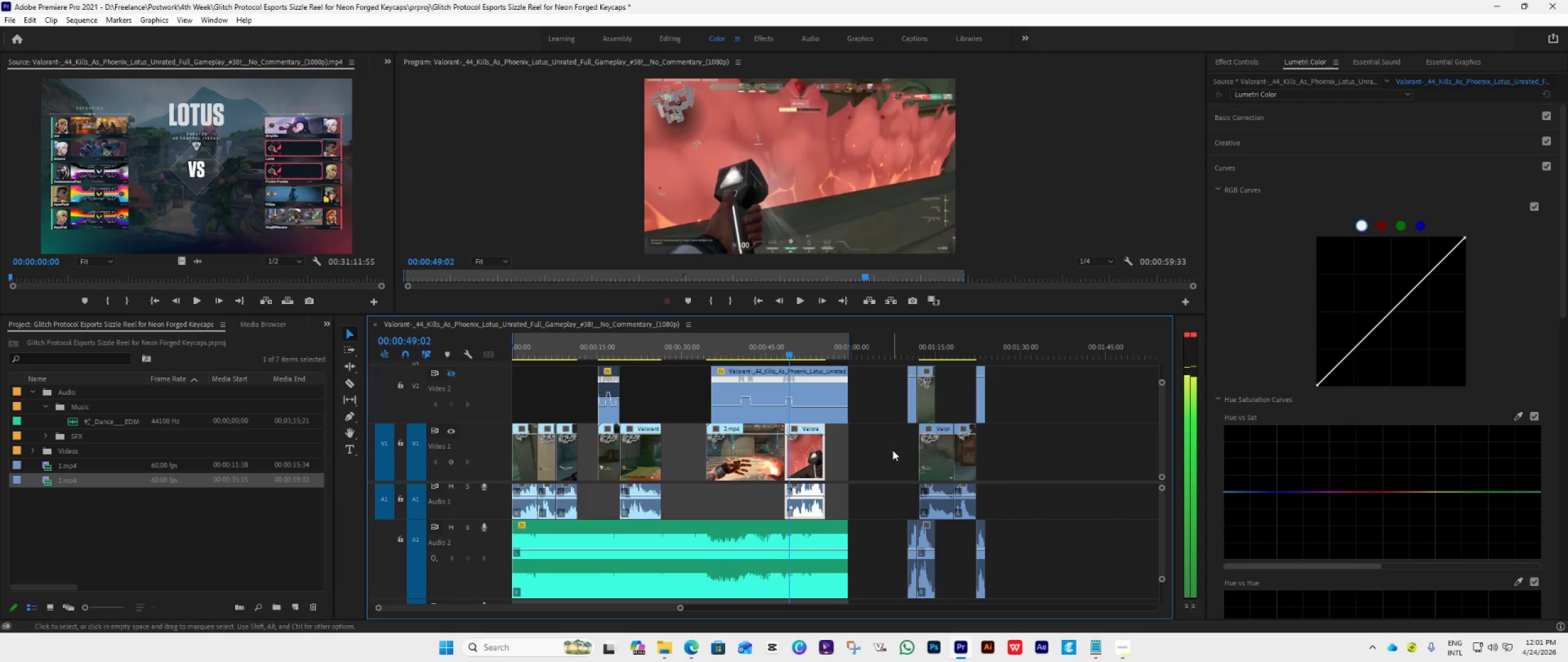 
key(ArrowRight)
 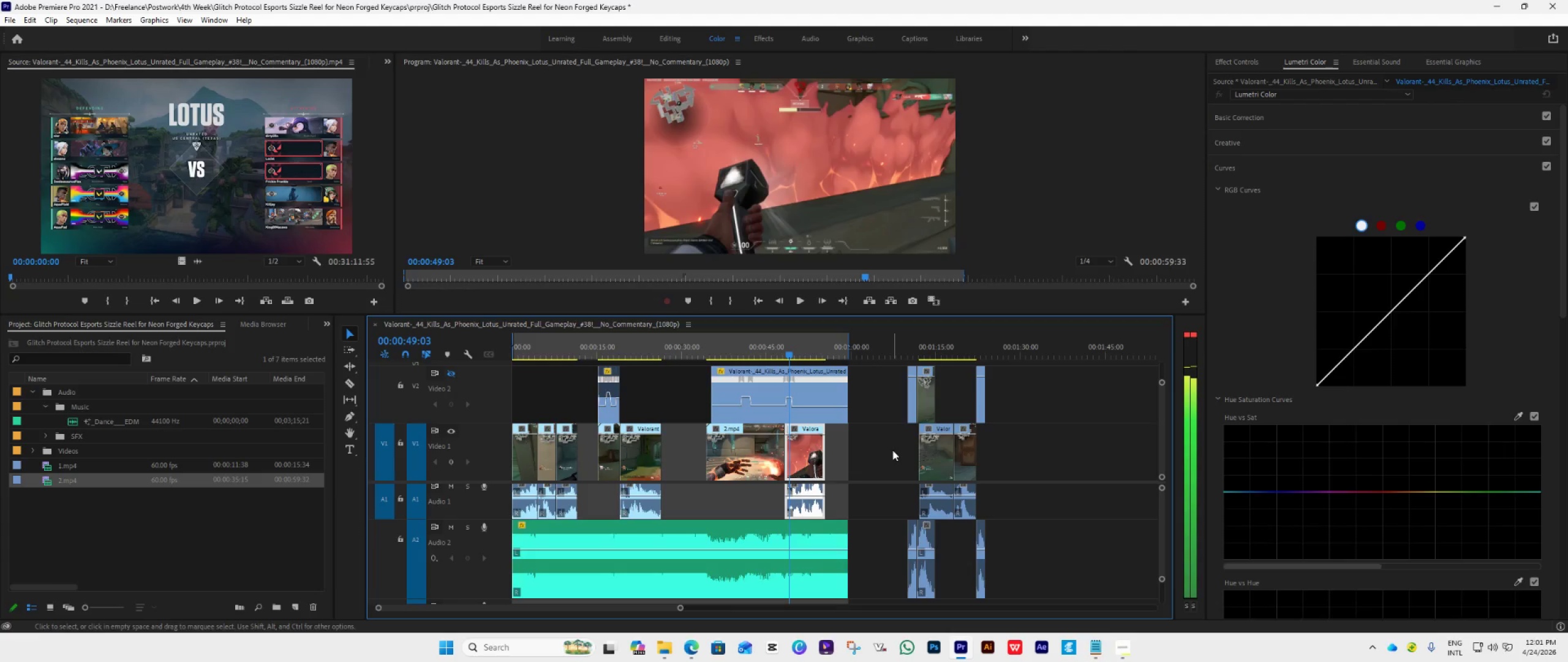 
key(ArrowRight)
 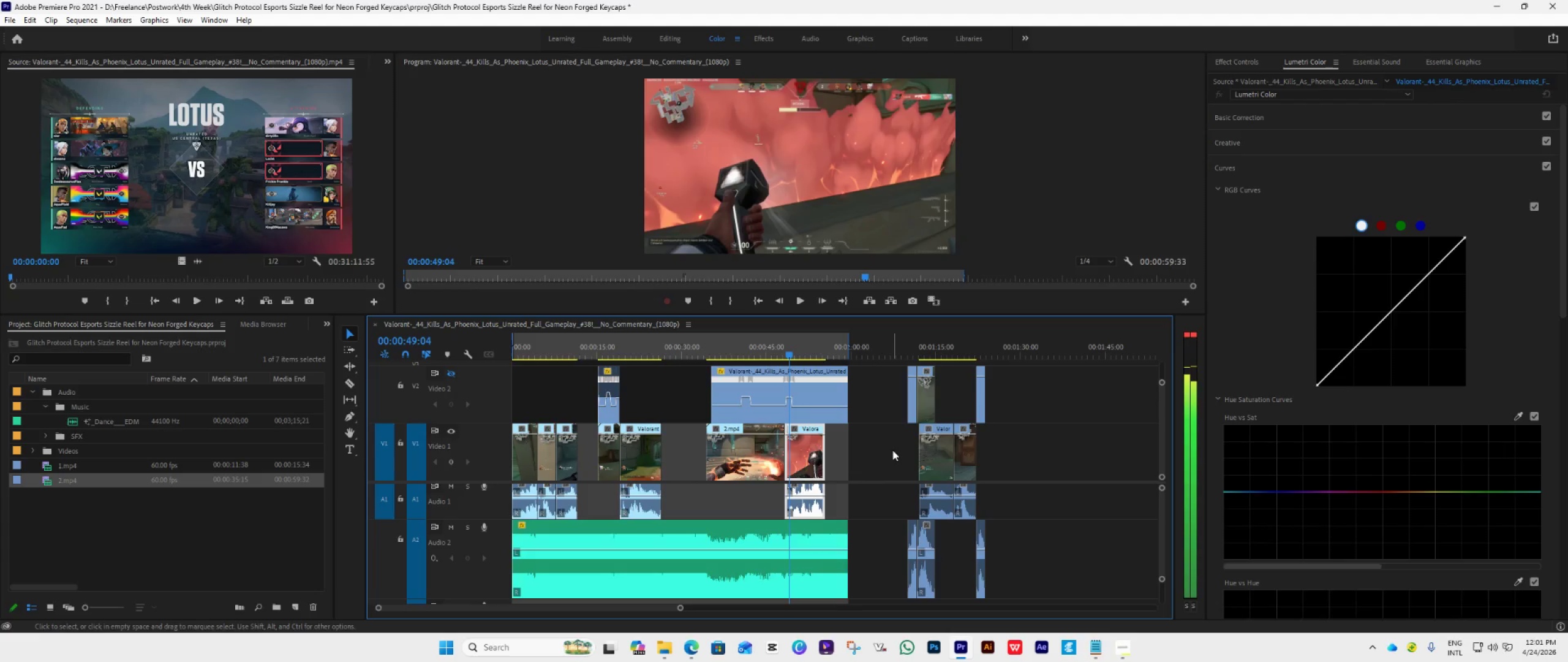 
key(ArrowRight)
 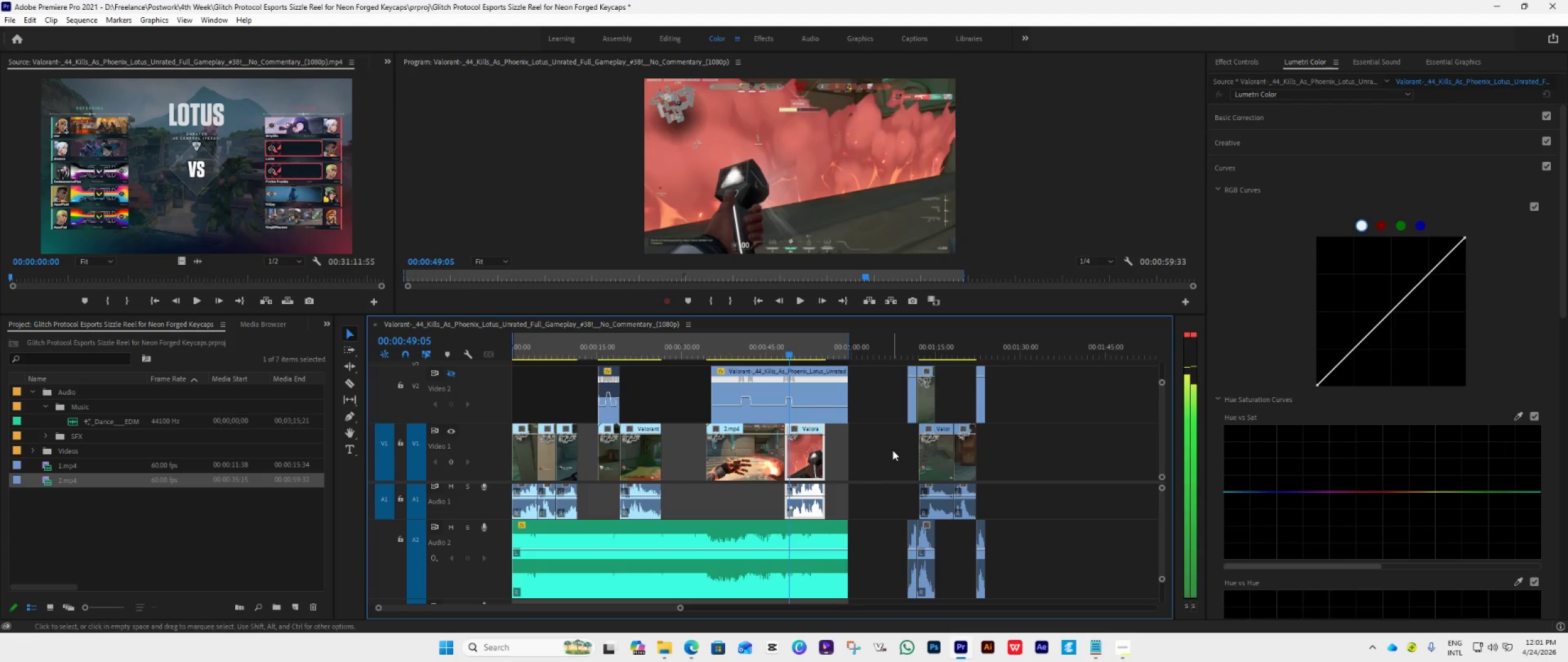 
key(ArrowRight)
 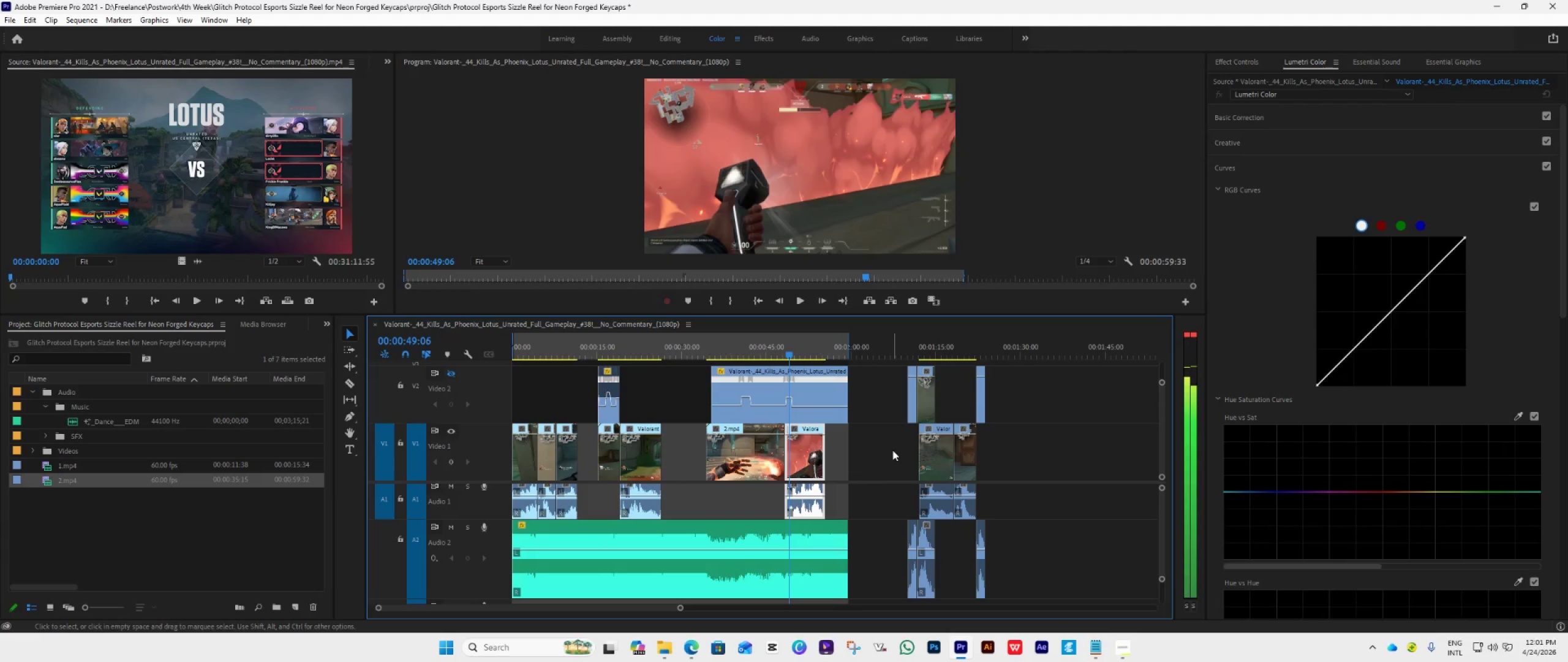 
key(ArrowRight)
 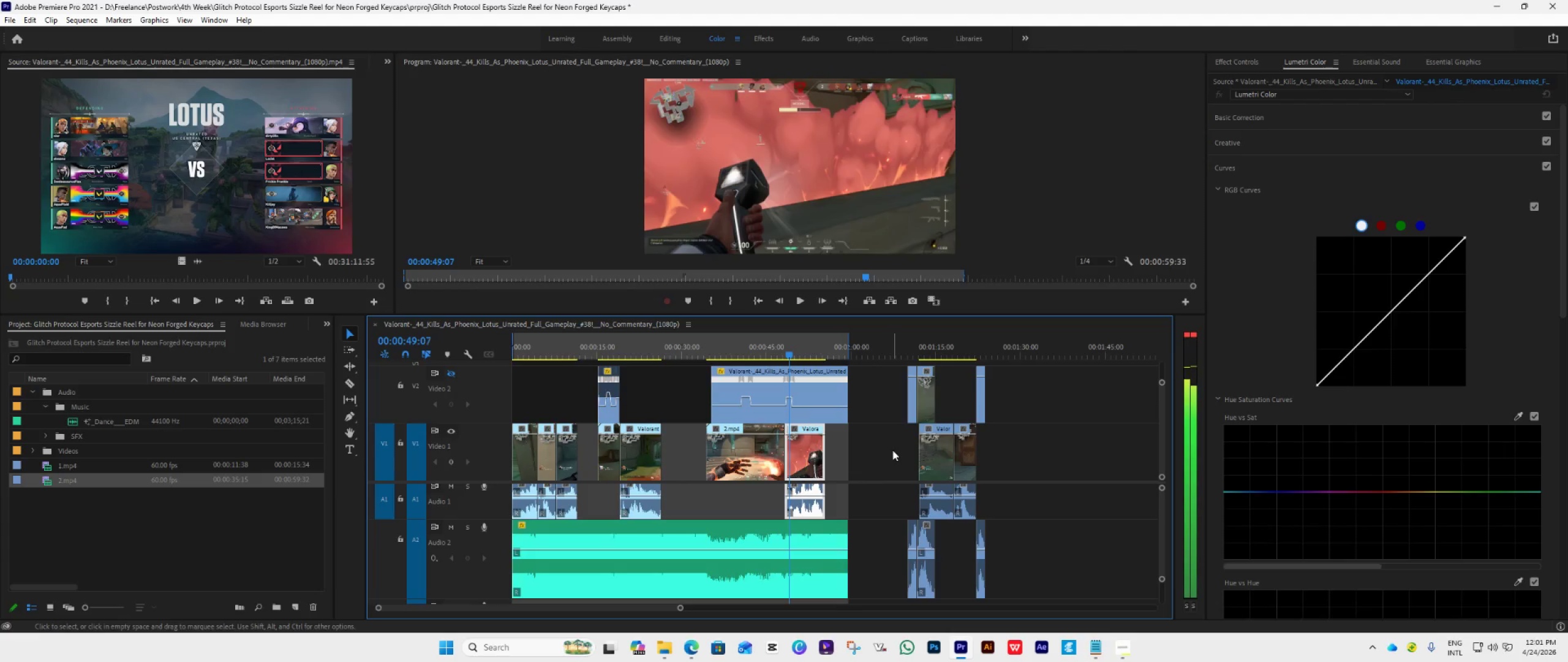 
key(ArrowRight)
 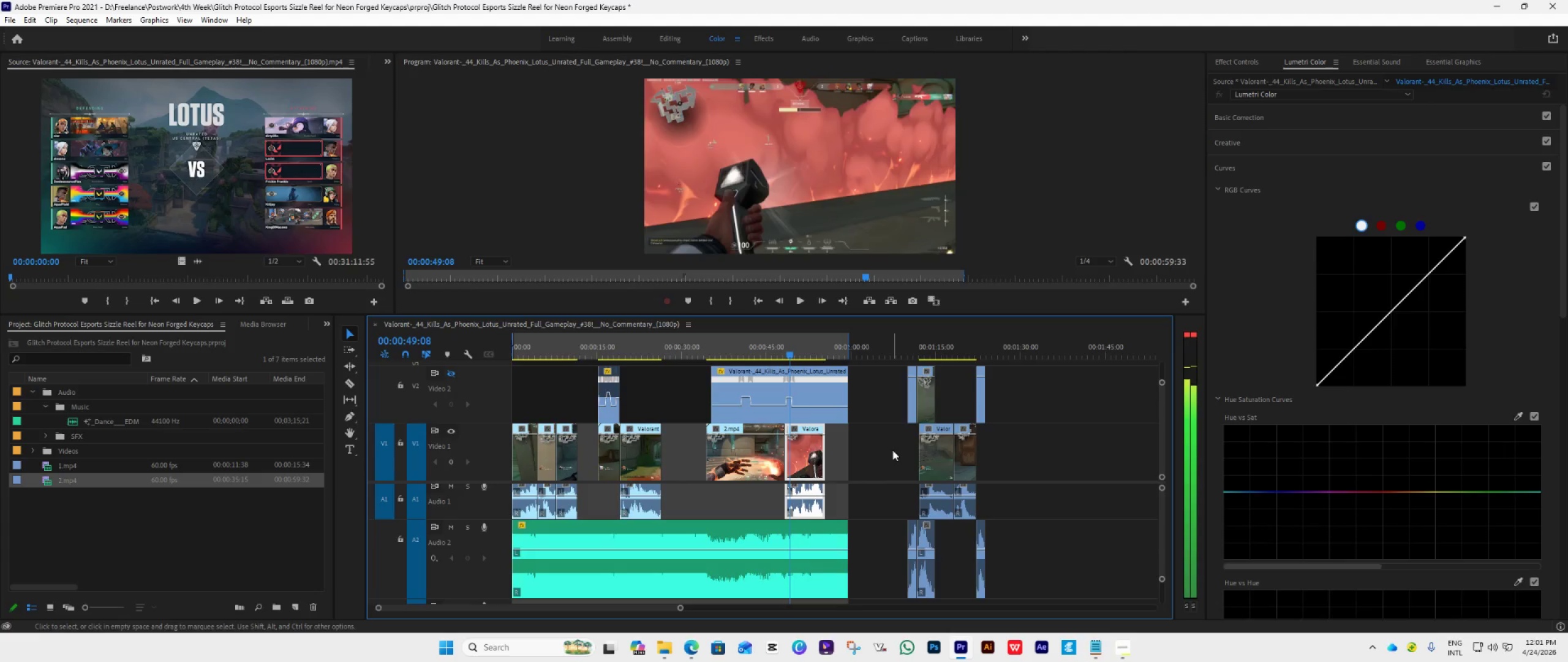 
key(ArrowRight)
 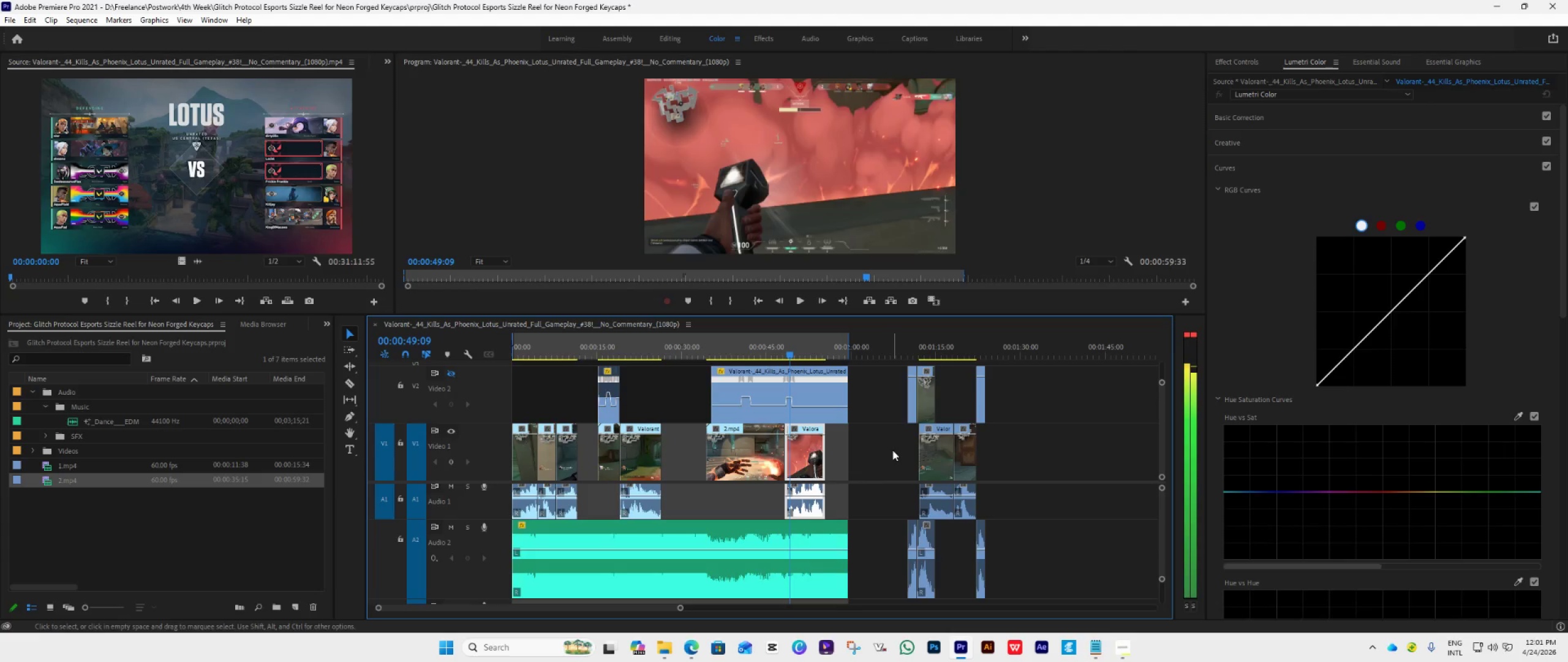 
key(ArrowRight)
 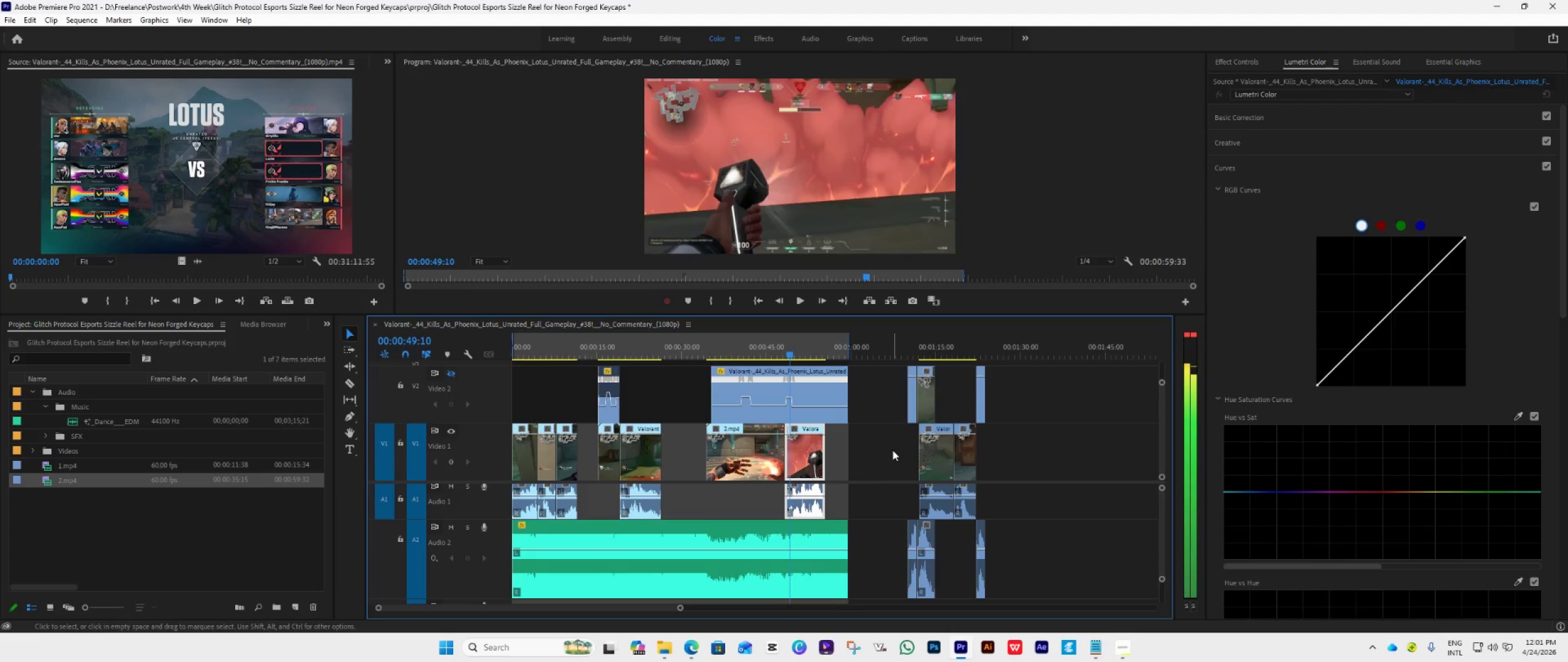 
key(ArrowRight)
 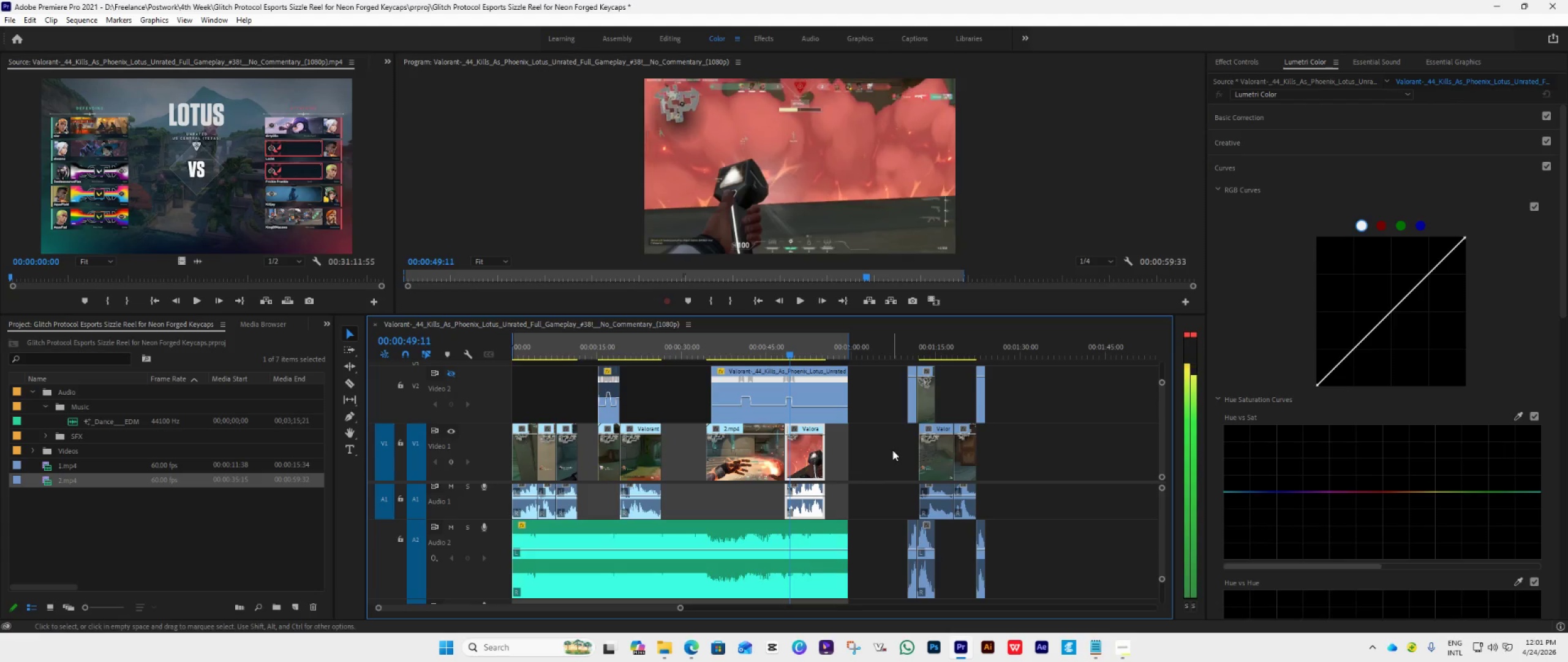 
key(ArrowRight)
 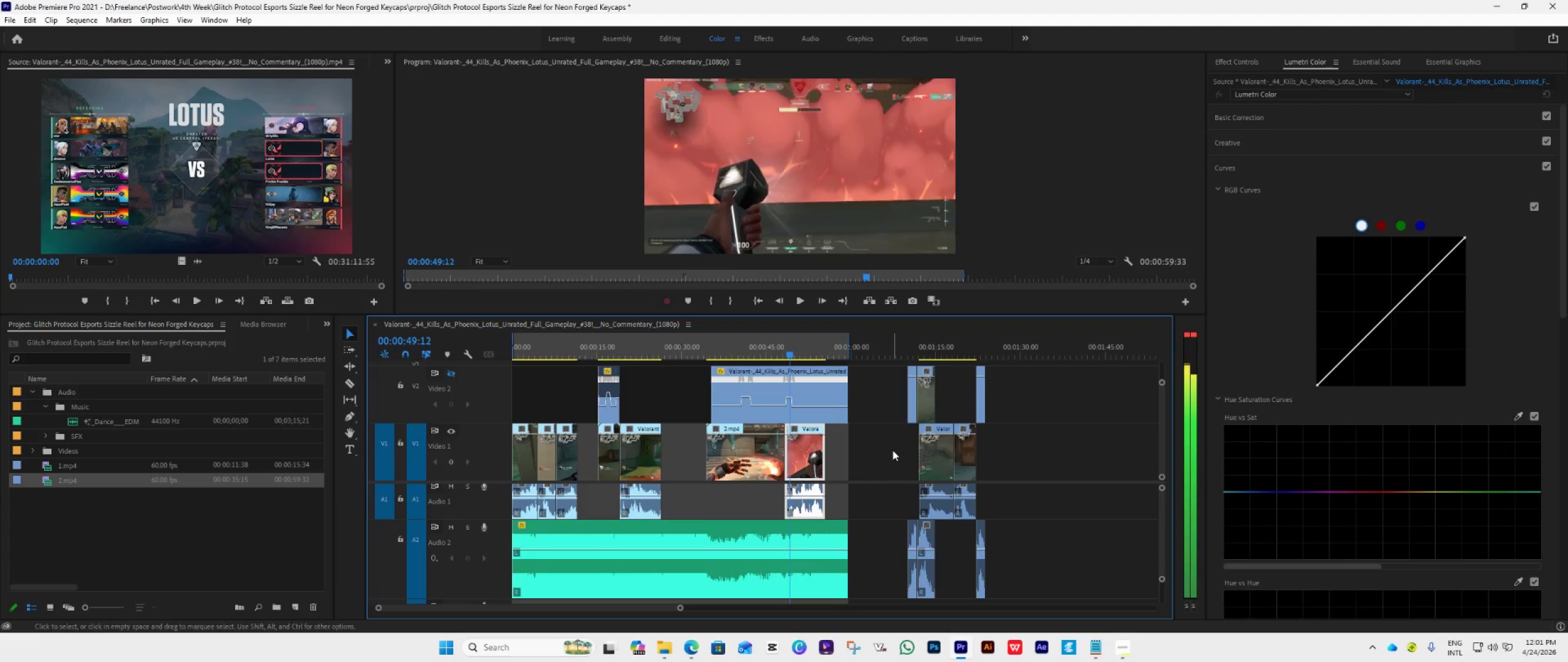 
key(ArrowRight)
 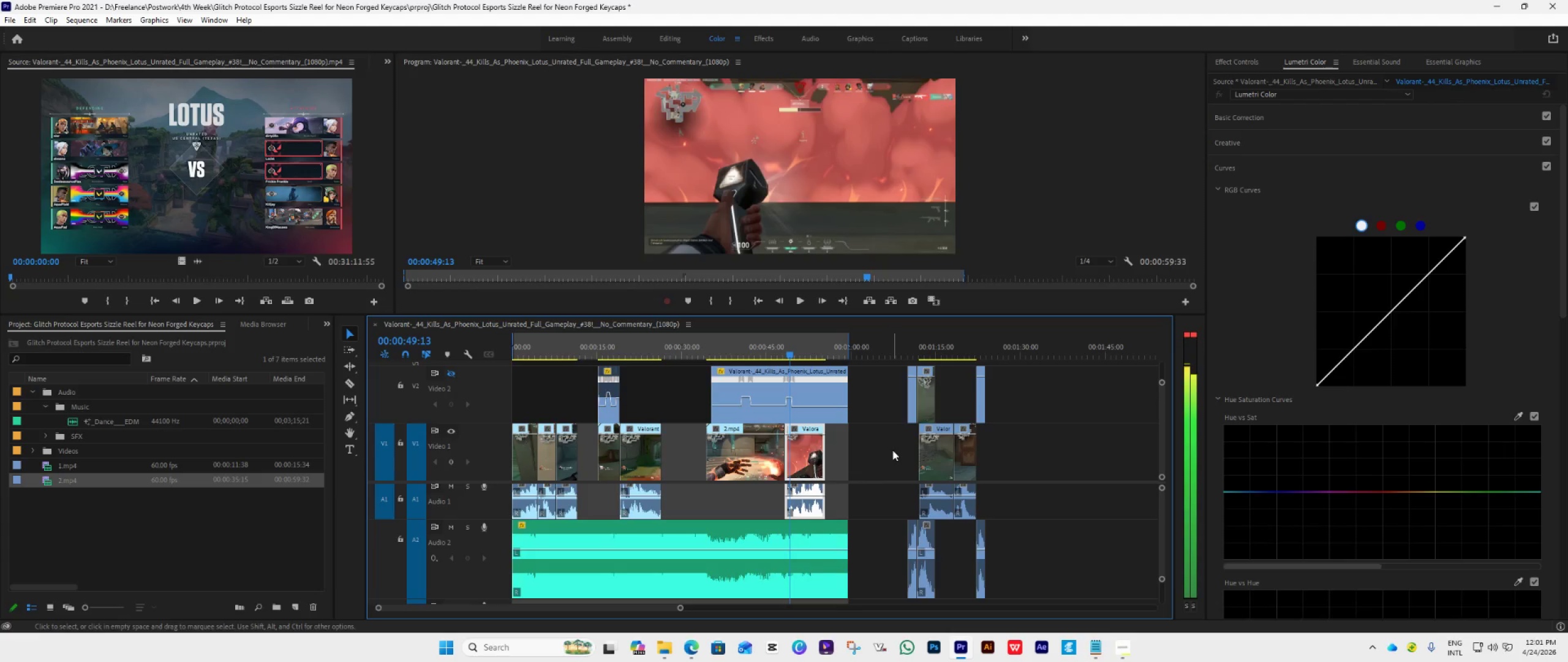 
key(ArrowRight)
 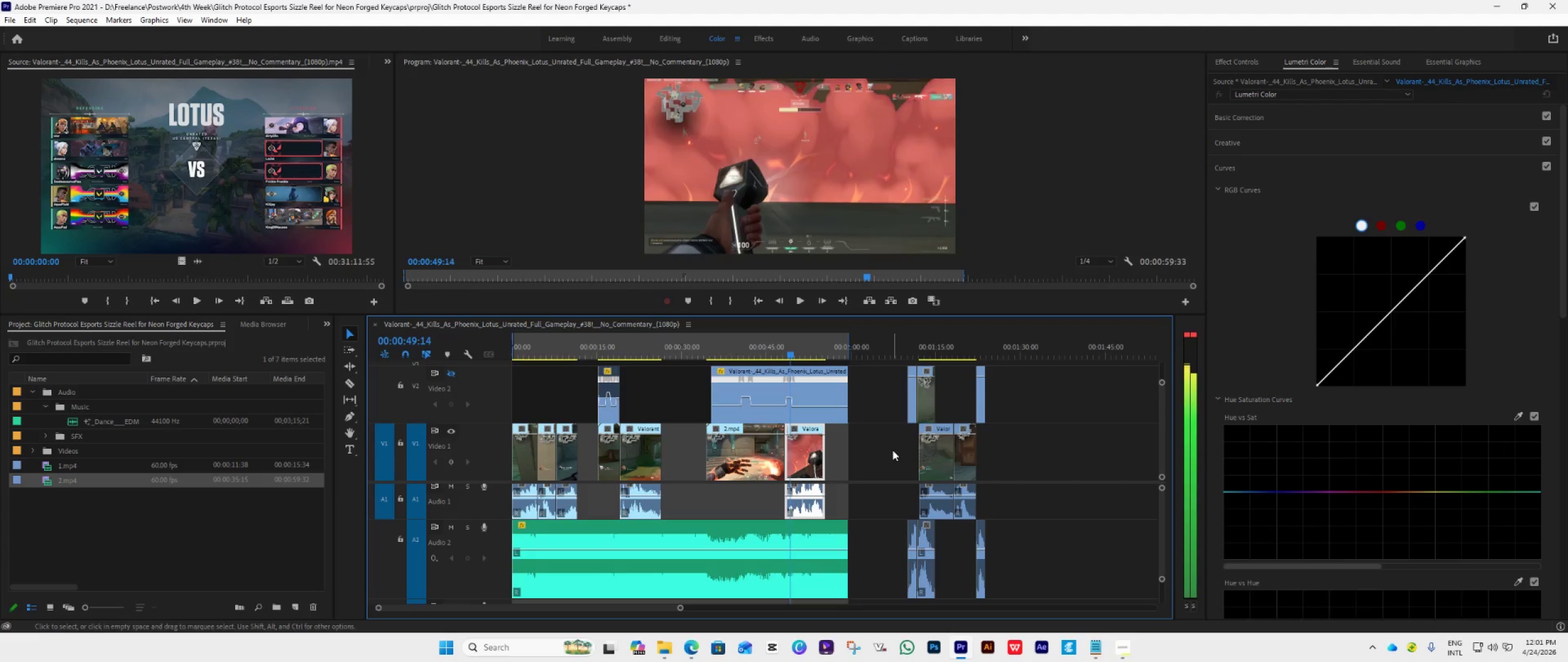 
key(ArrowRight)
 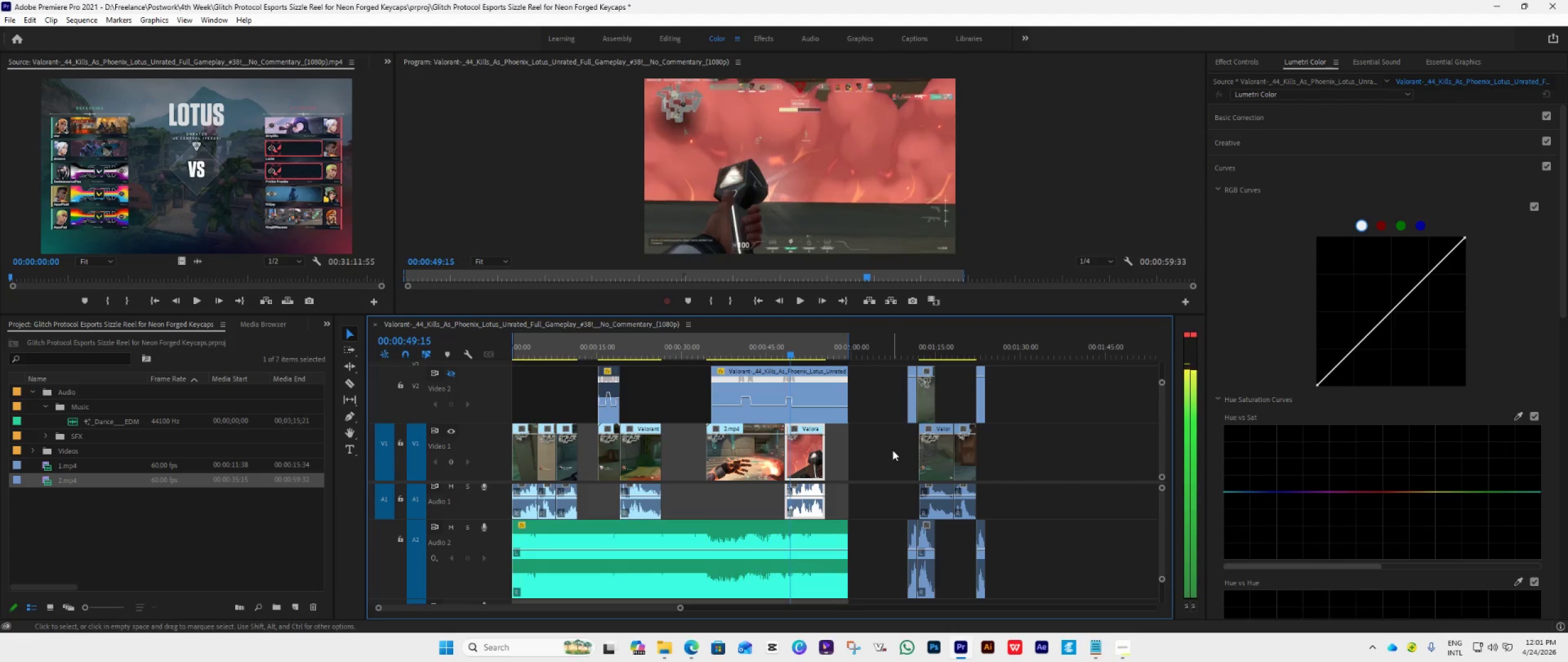 
key(ArrowRight)
 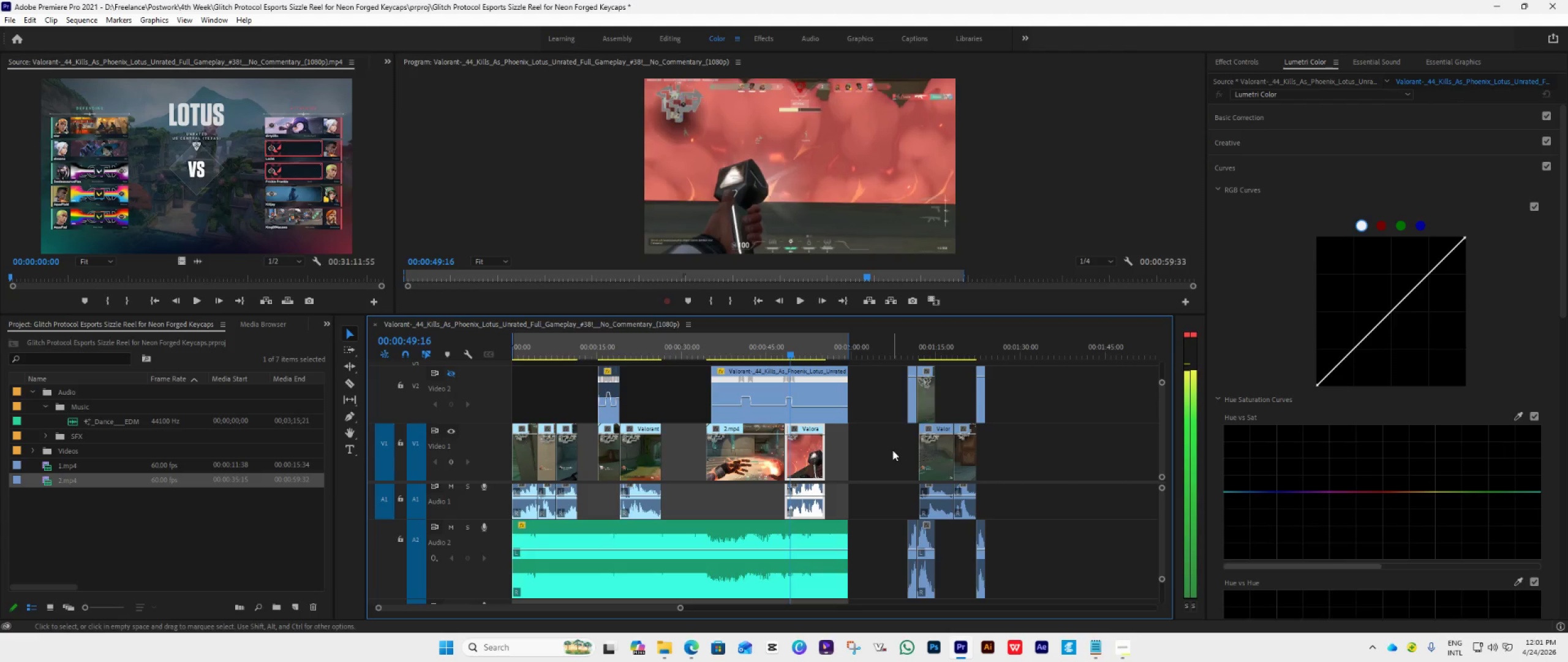 
key(ArrowRight)
 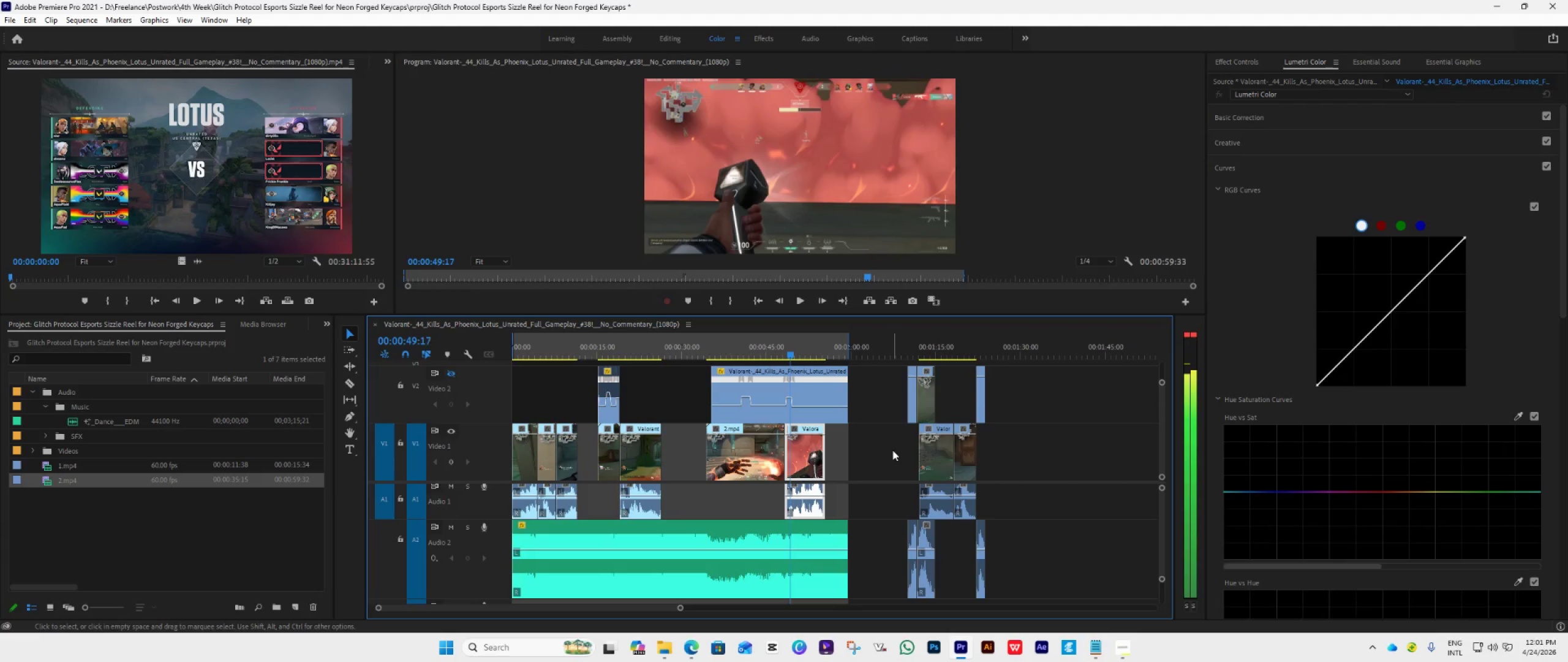 
key(ArrowRight)
 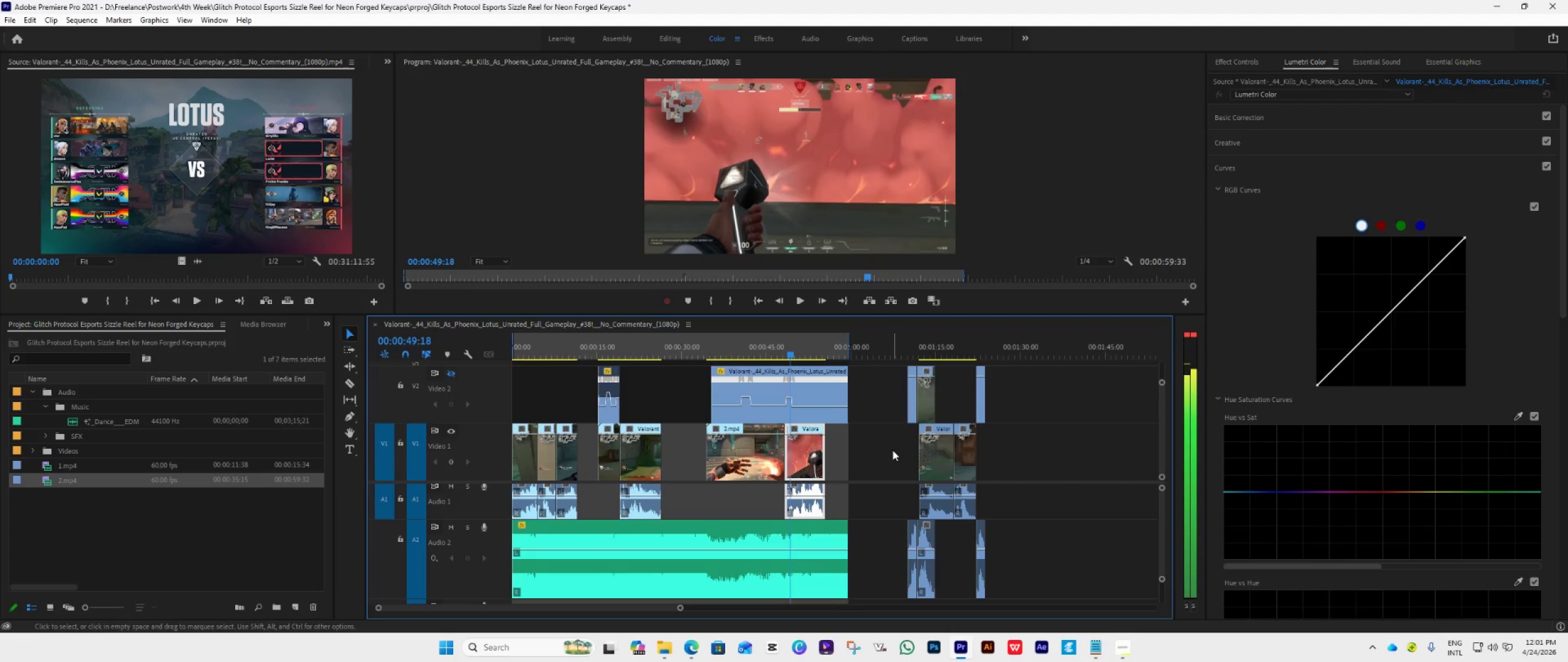 
key(ArrowRight)
 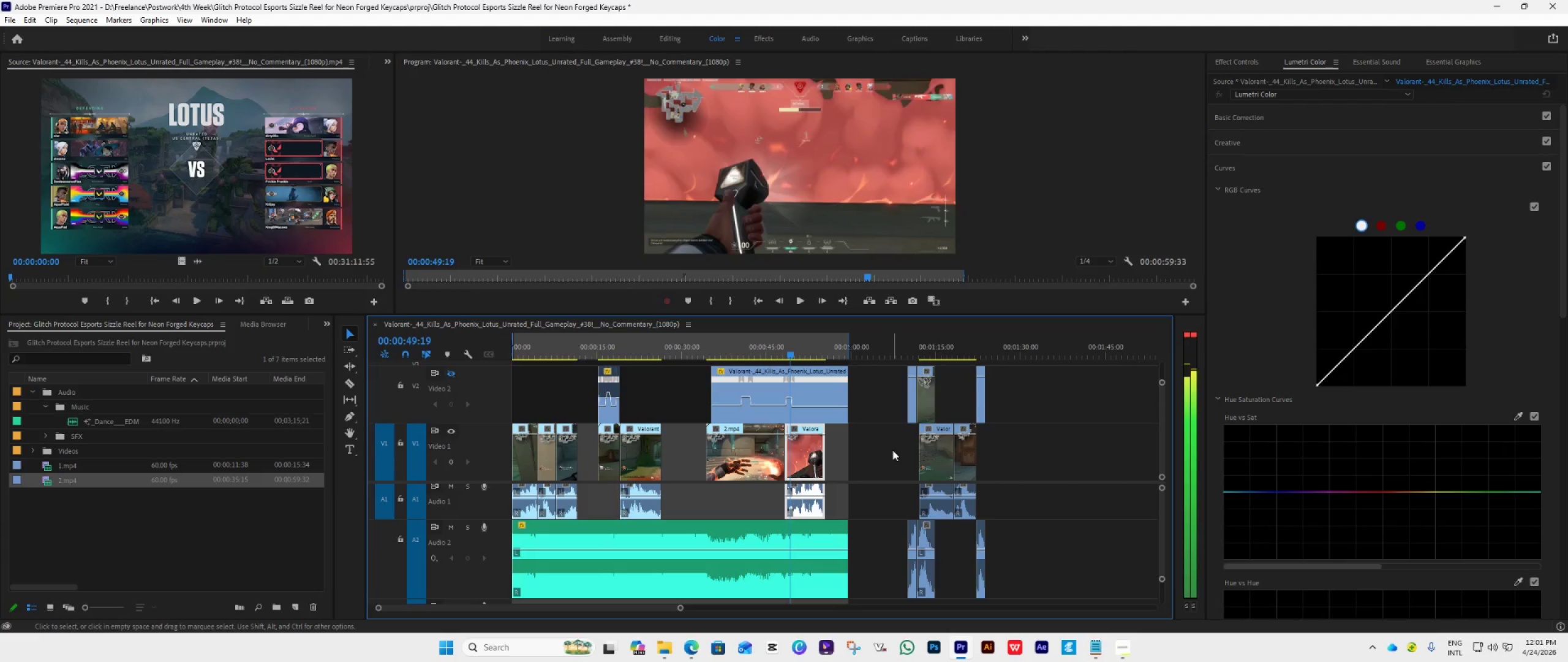 
key(ArrowRight)
 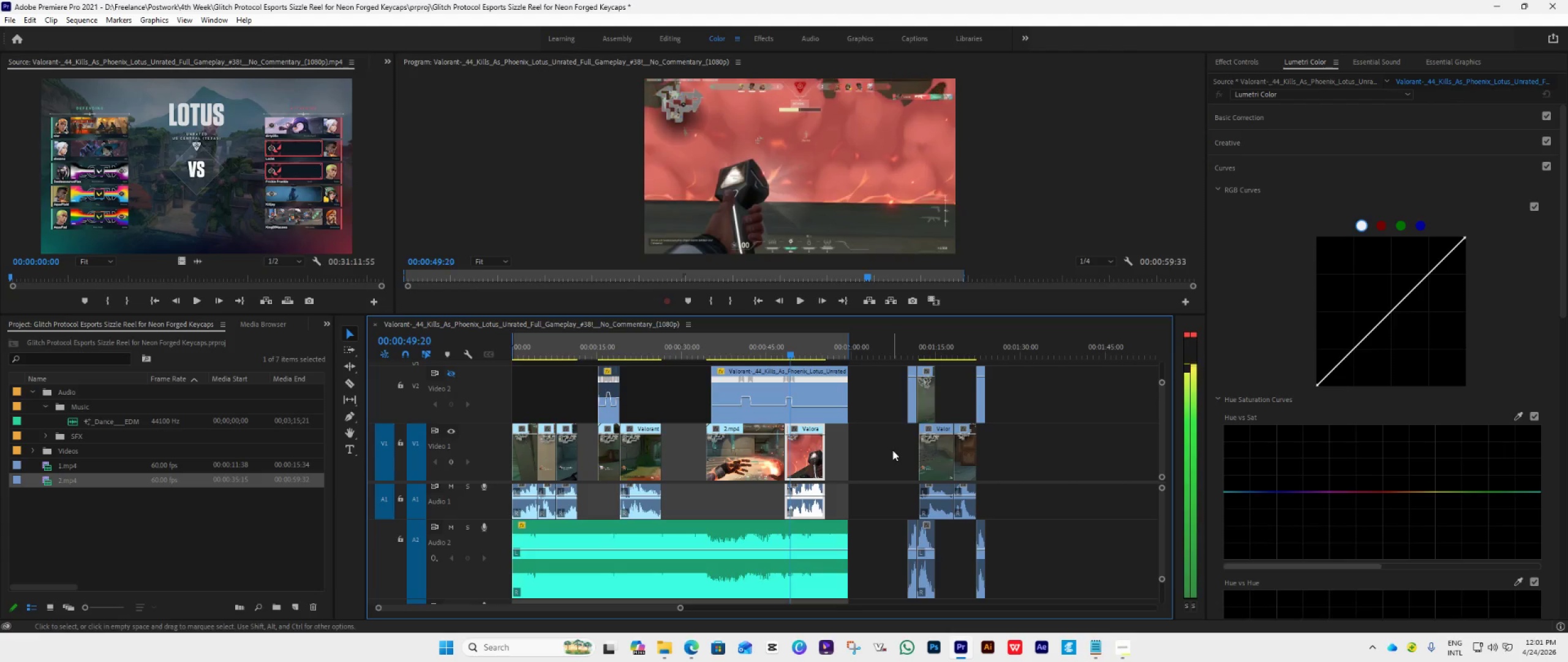 
key(ArrowRight)
 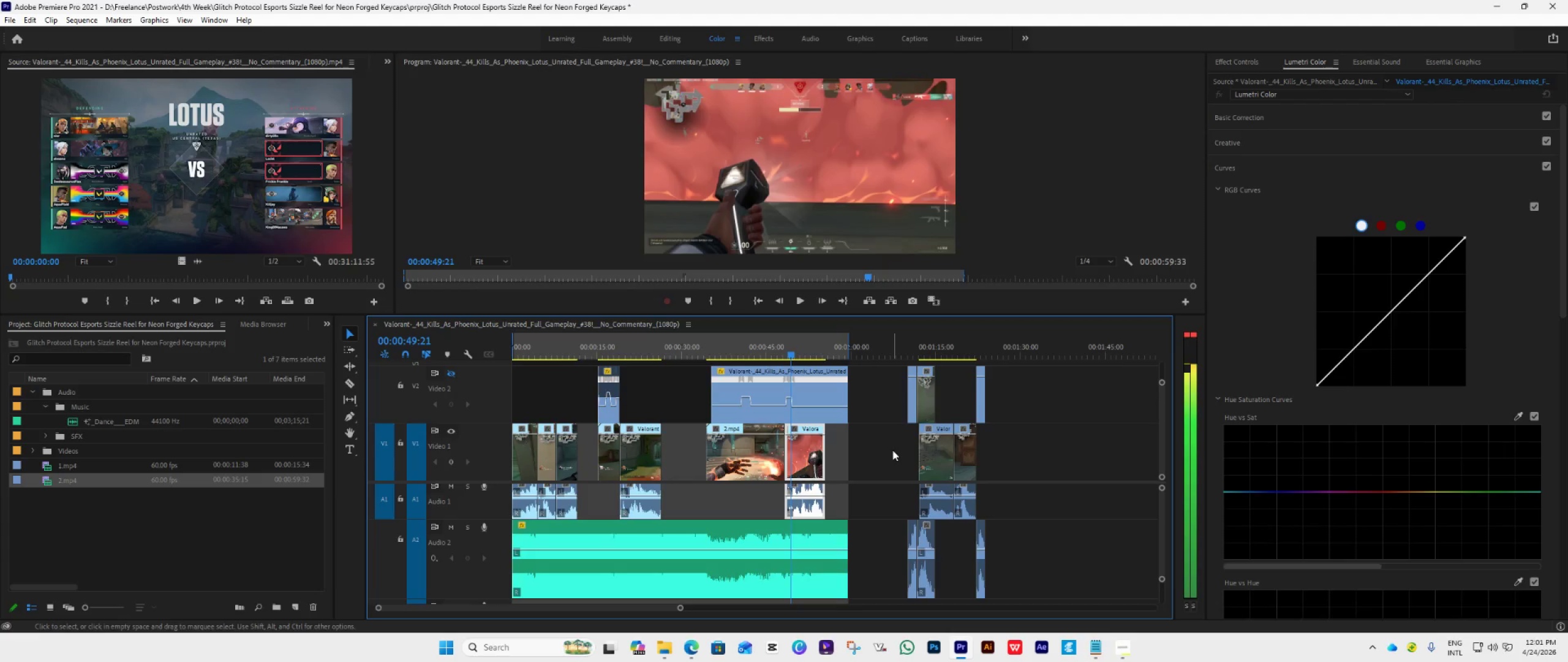 
key(ArrowRight)
 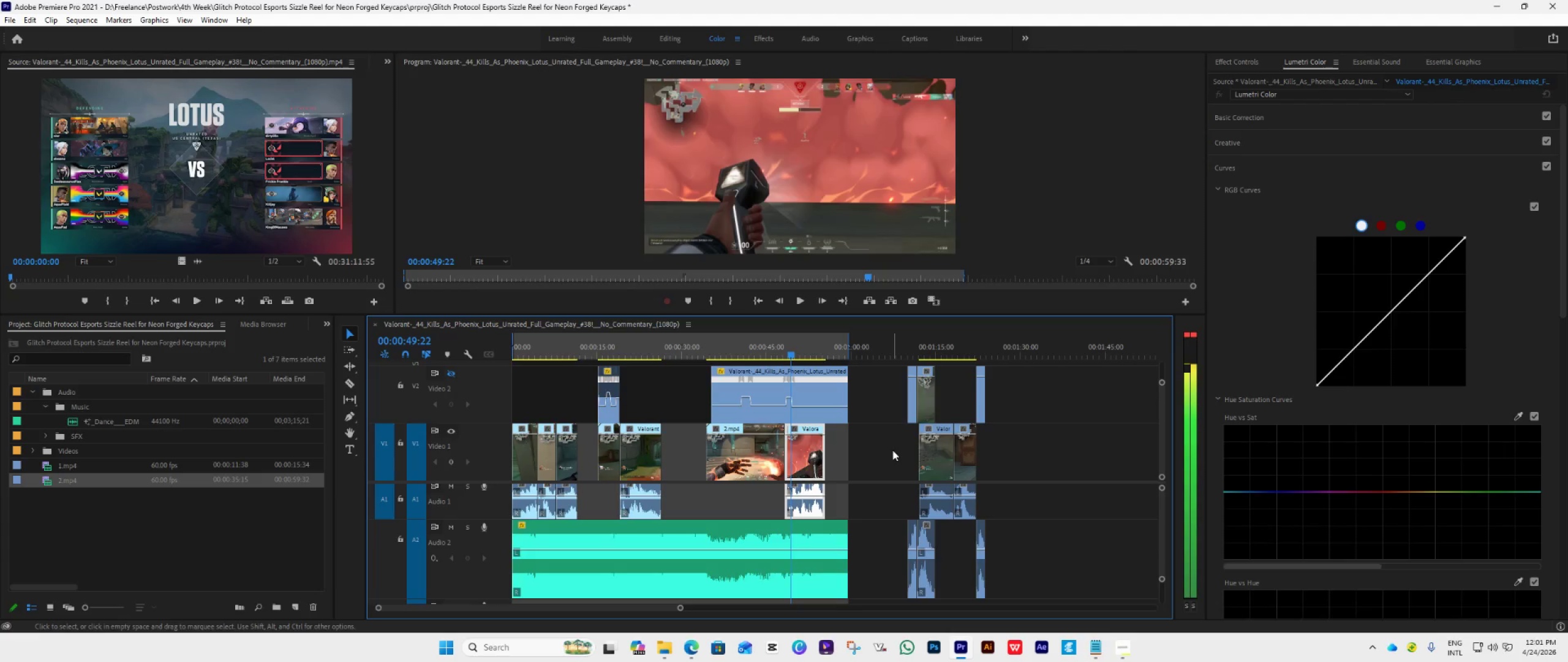 
key(ArrowRight)
 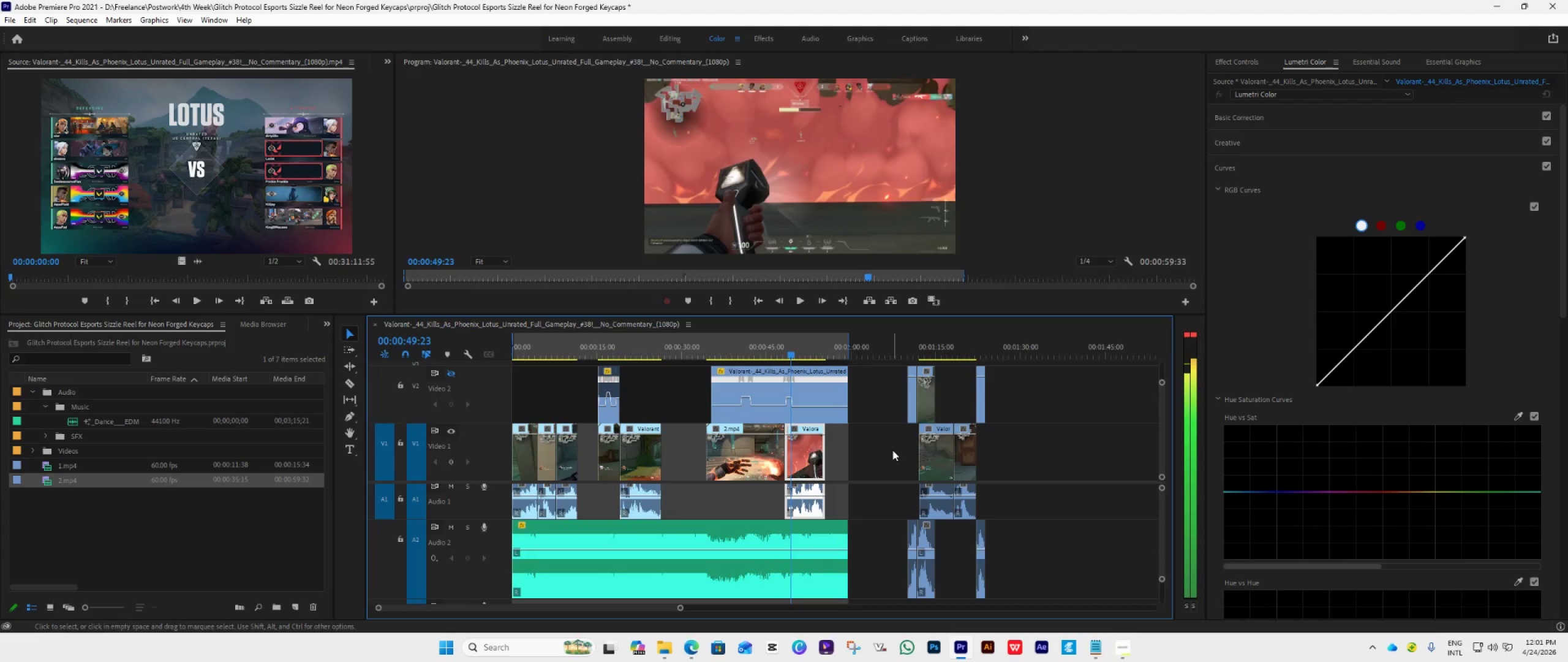 
key(ArrowRight)
 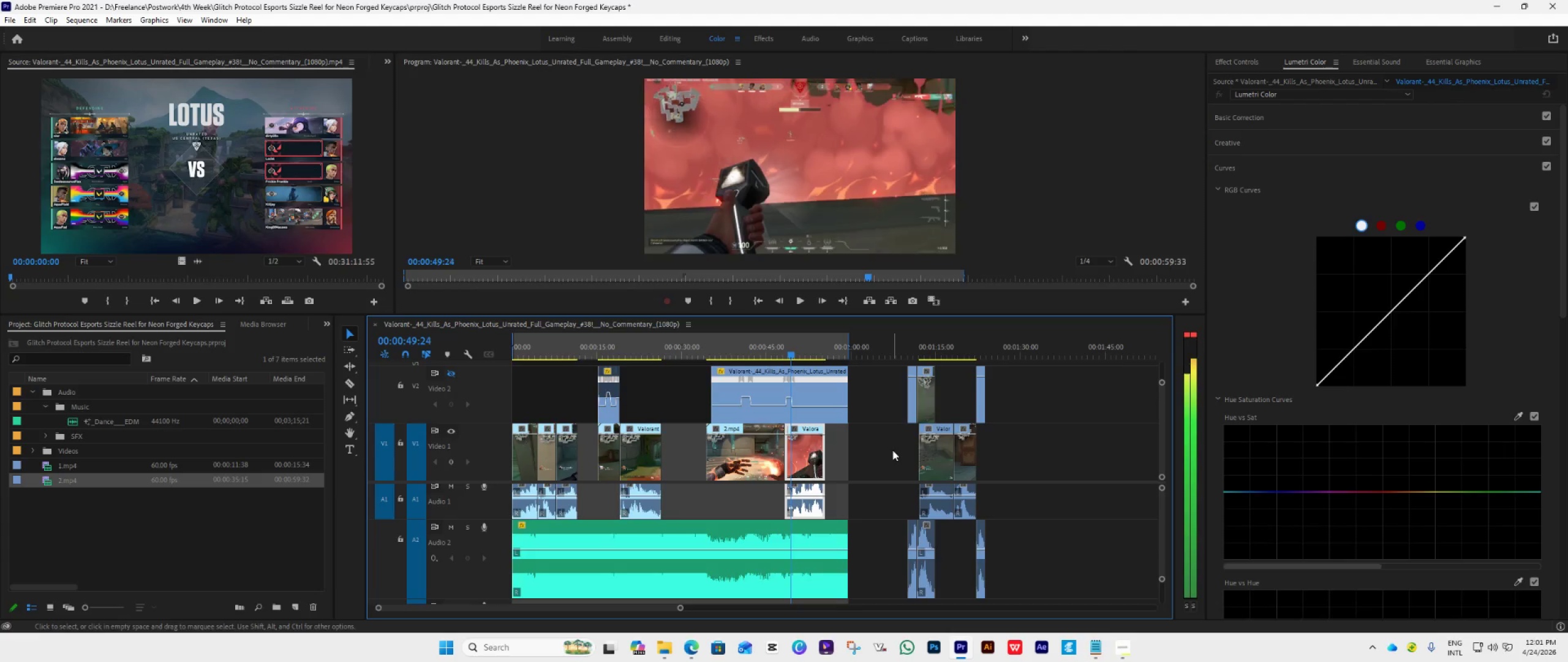 
key(ArrowRight)
 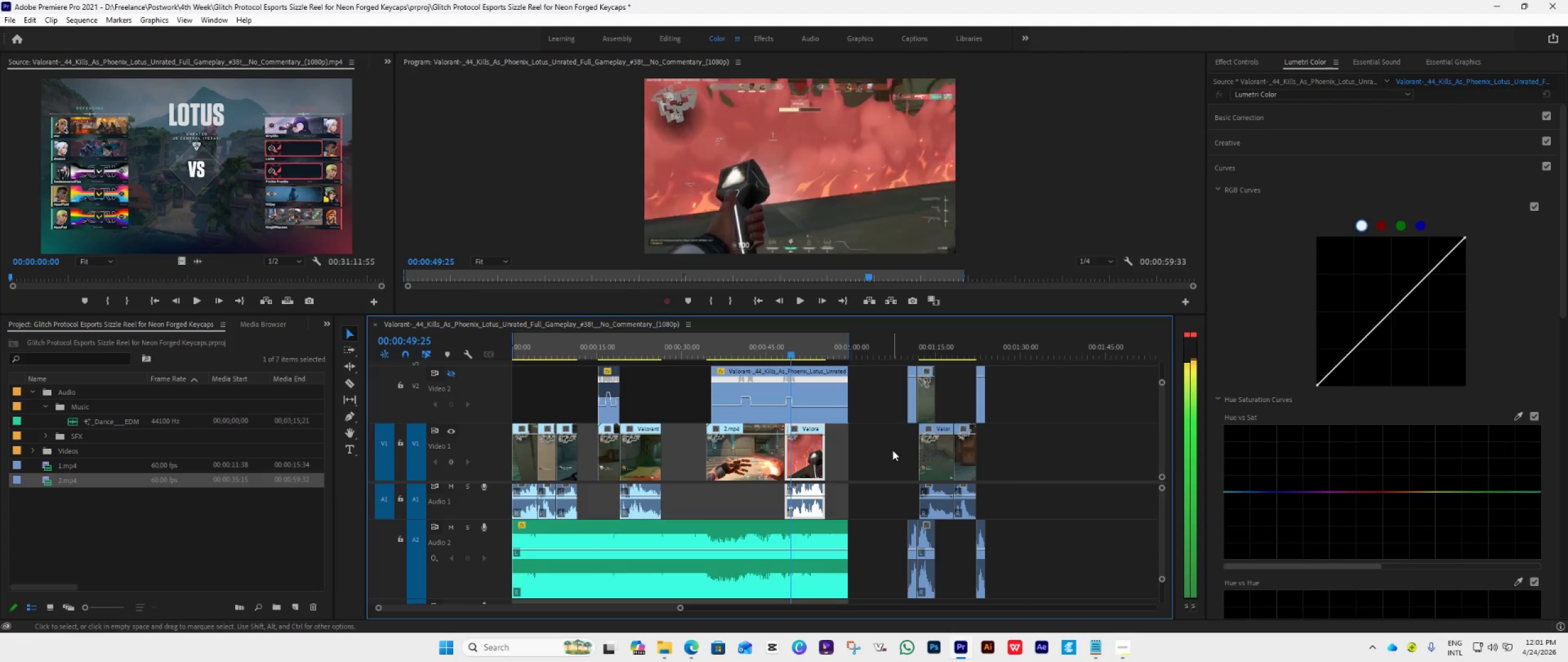 
key(ArrowRight)
 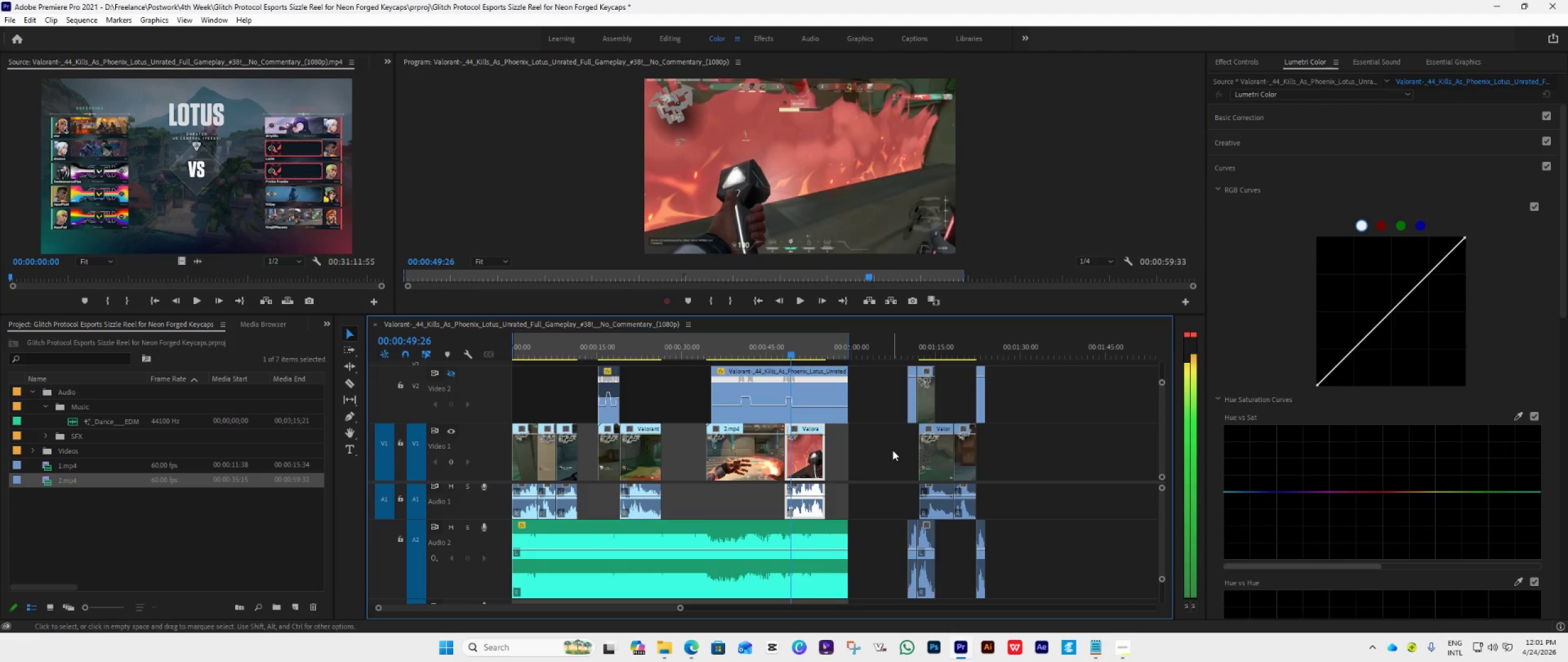 
key(ArrowRight)
 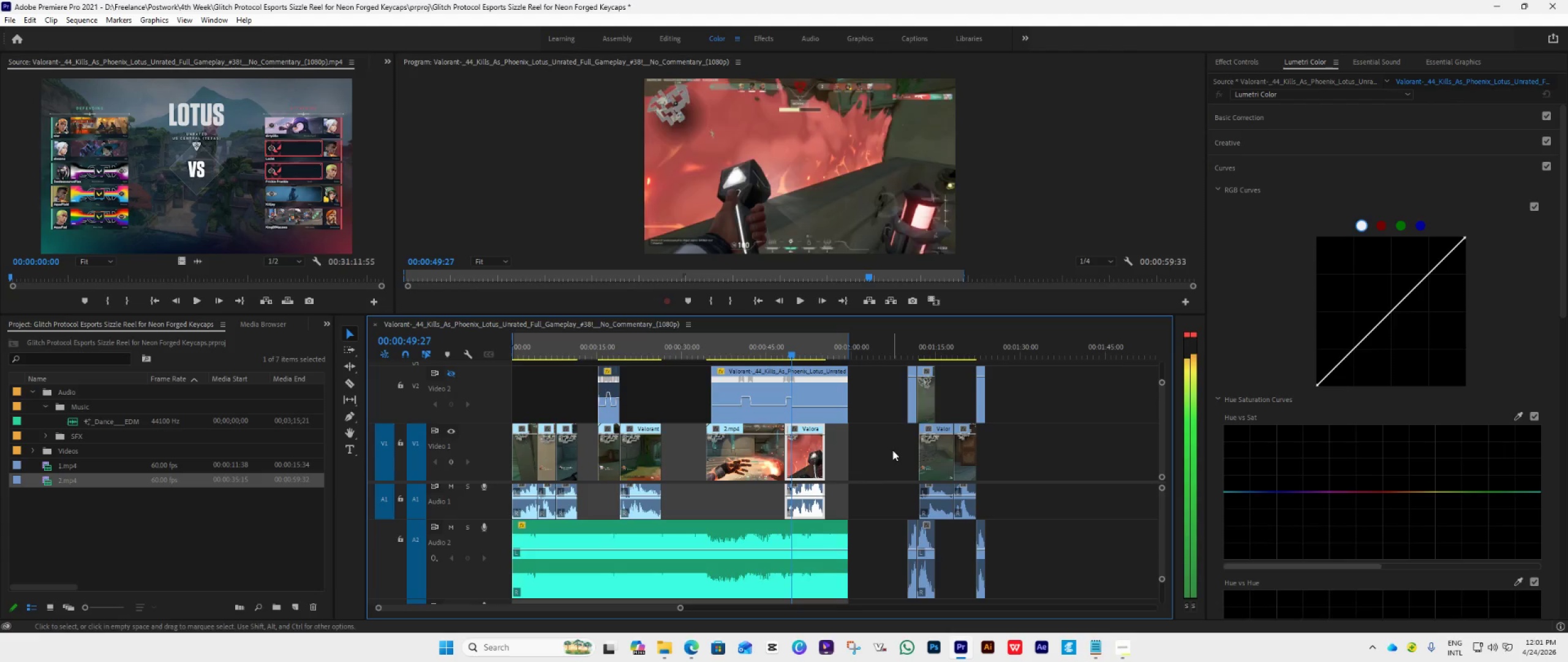 
key(ArrowRight)
 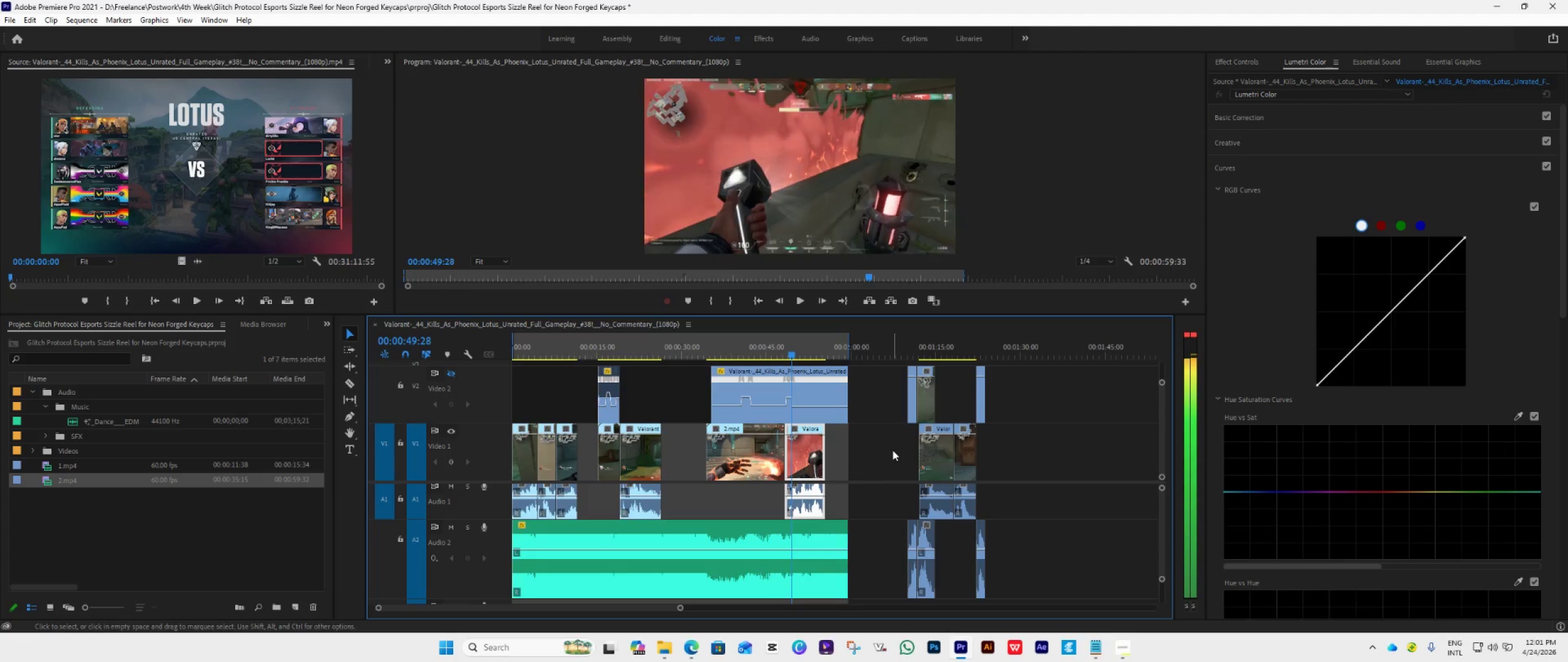 
key(ArrowRight)
 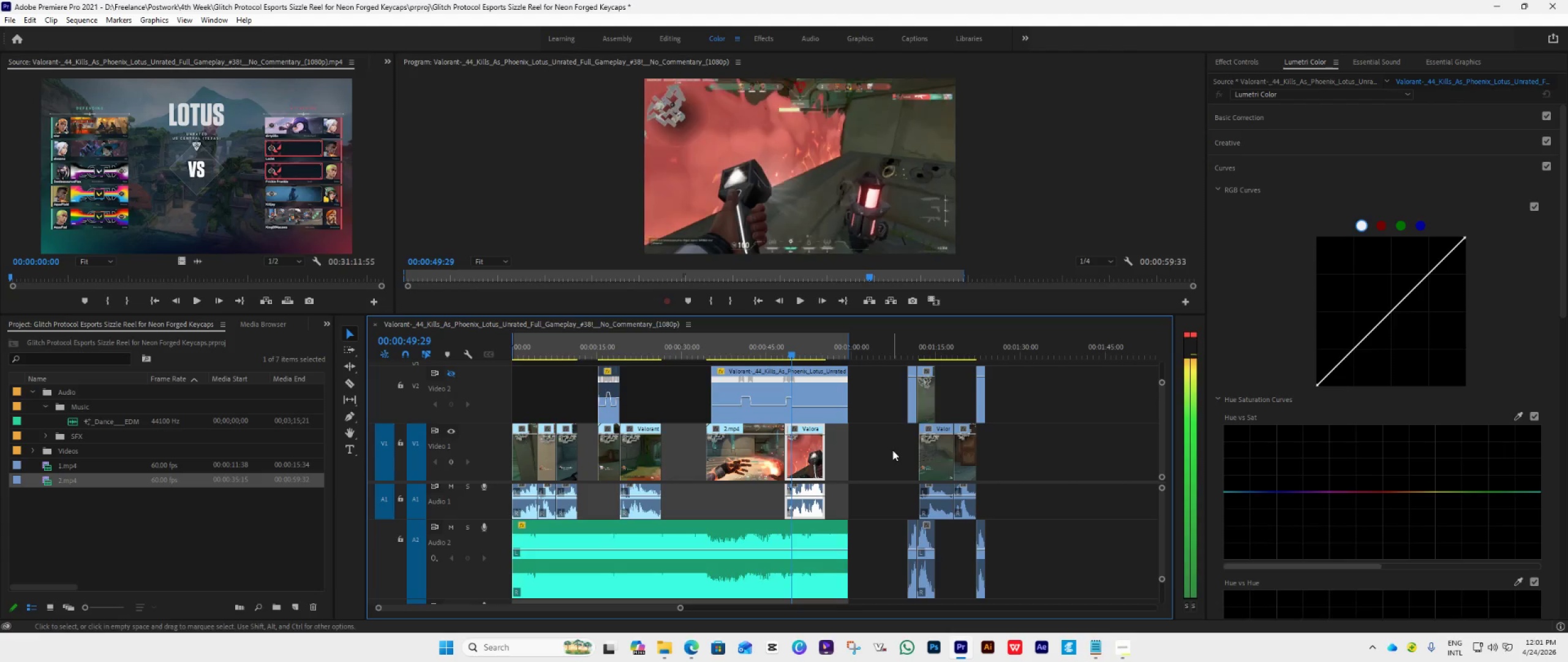 
key(ArrowRight)
 